 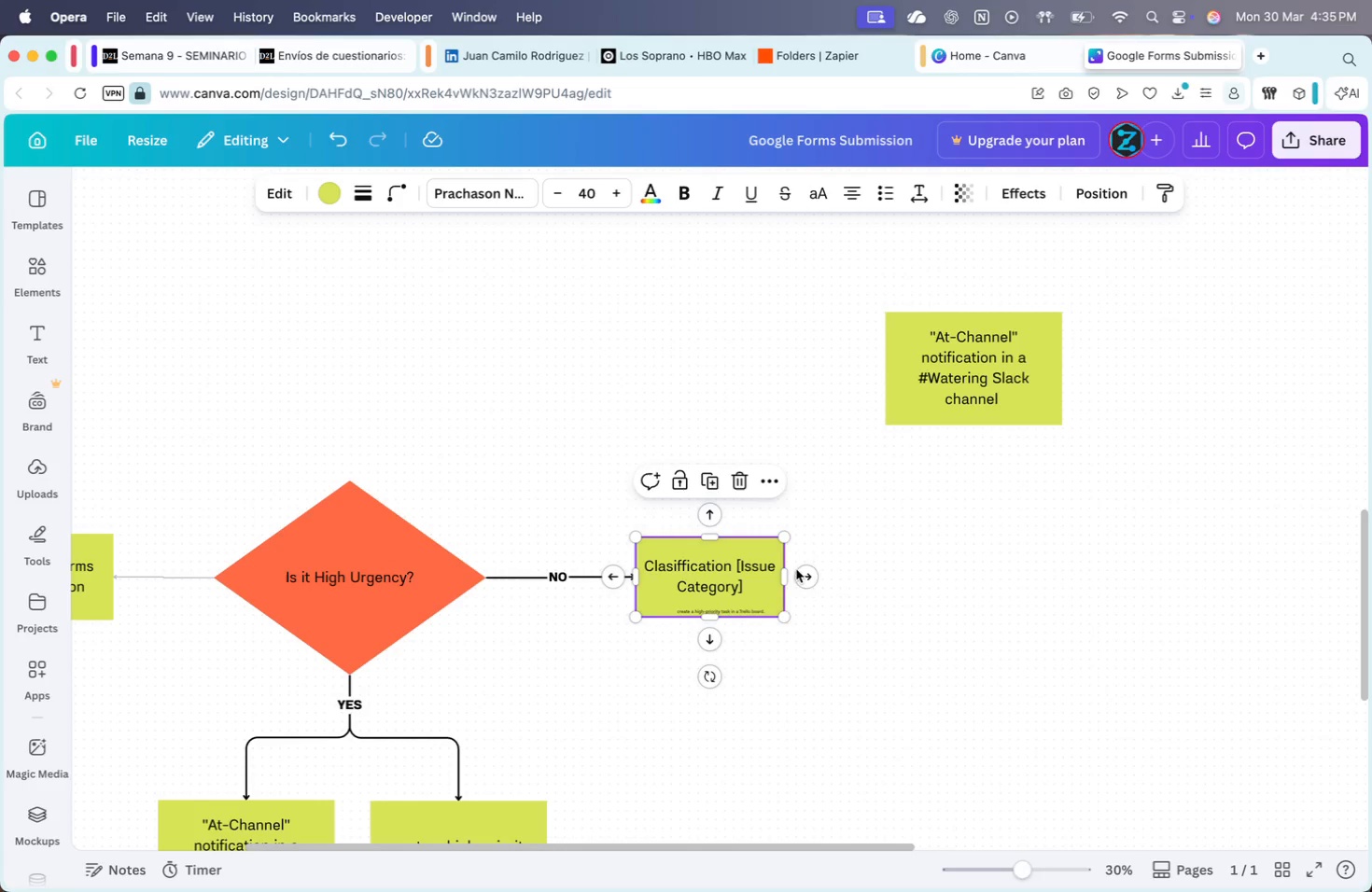 
left_click_drag(start_coordinate=[807, 573], to_coordinate=[877, 368])
 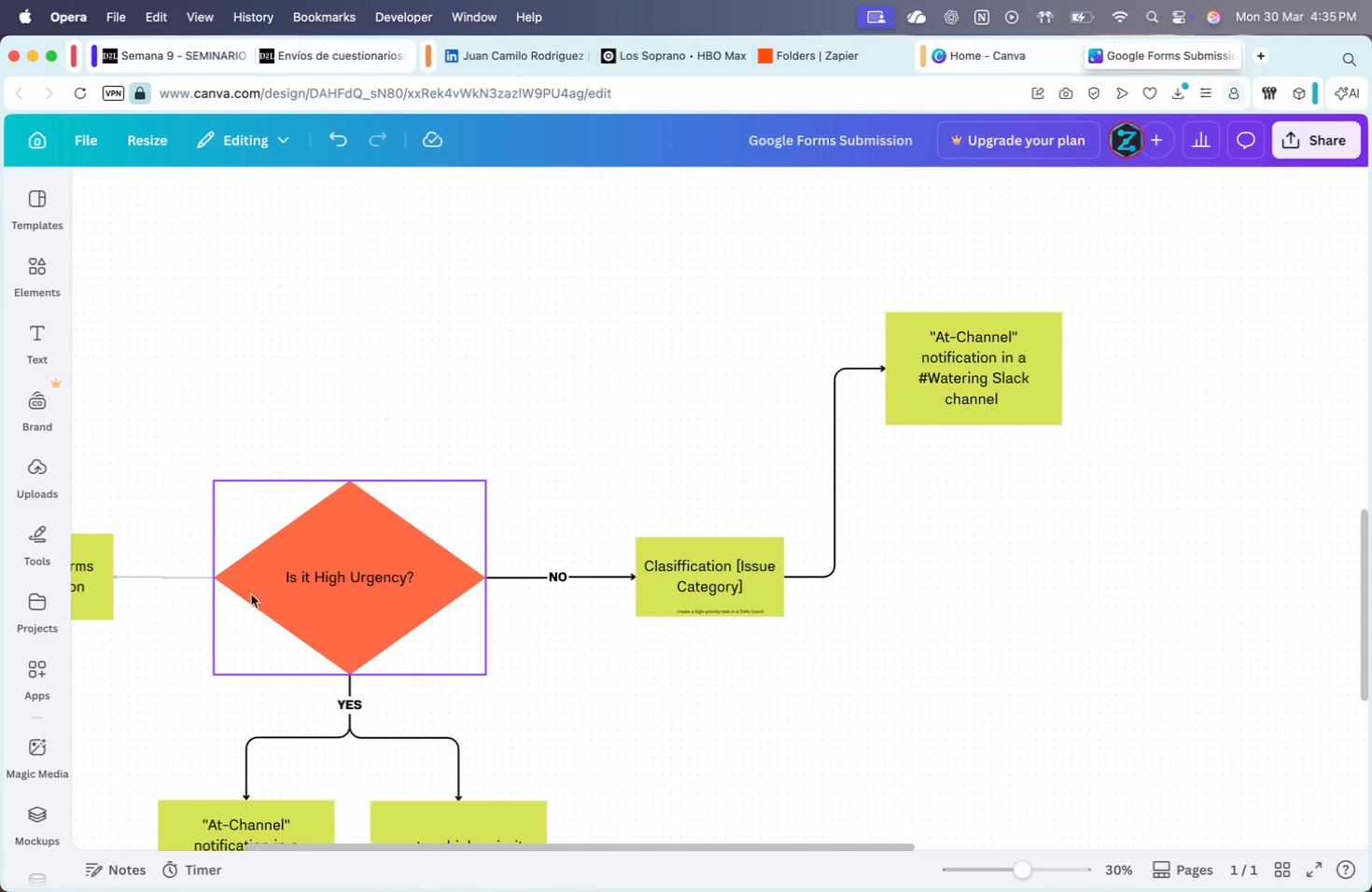 
left_click([173, 577])
 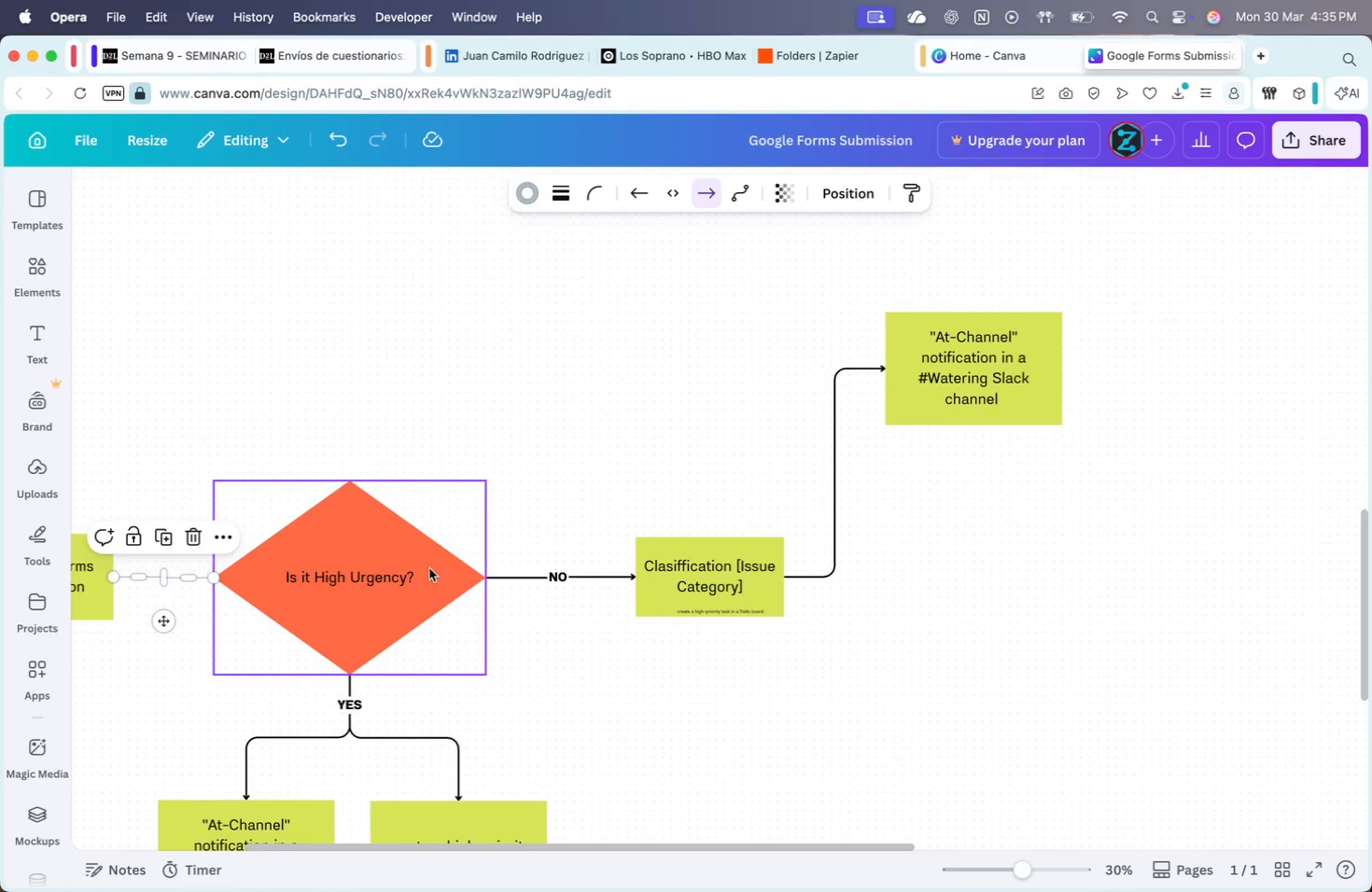 
scroll: coordinate [612, 486], scroll_direction: down, amount: 1.0
 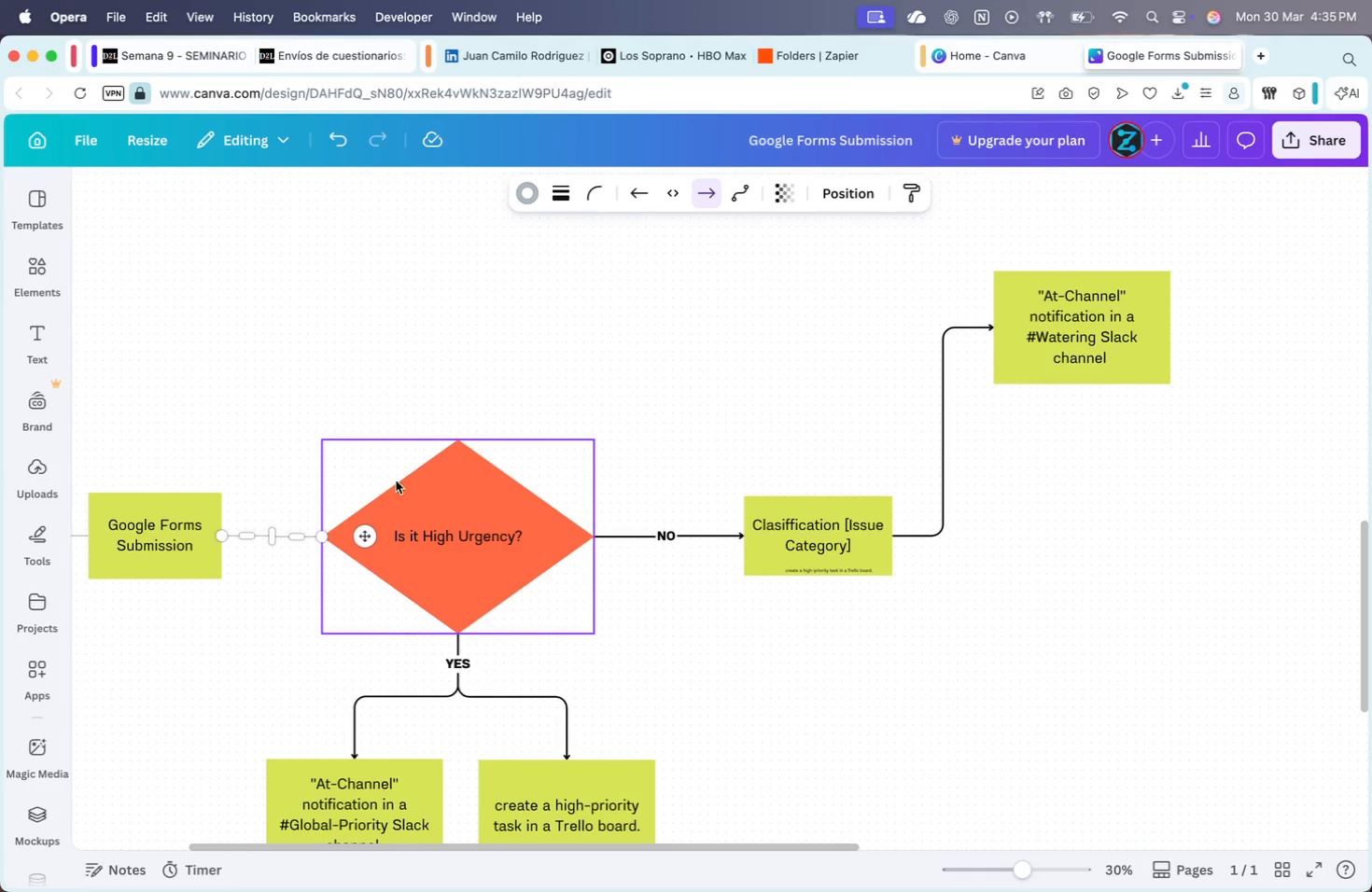 
scroll: coordinate [617, 479], scroll_direction: up, amount: 11.0
 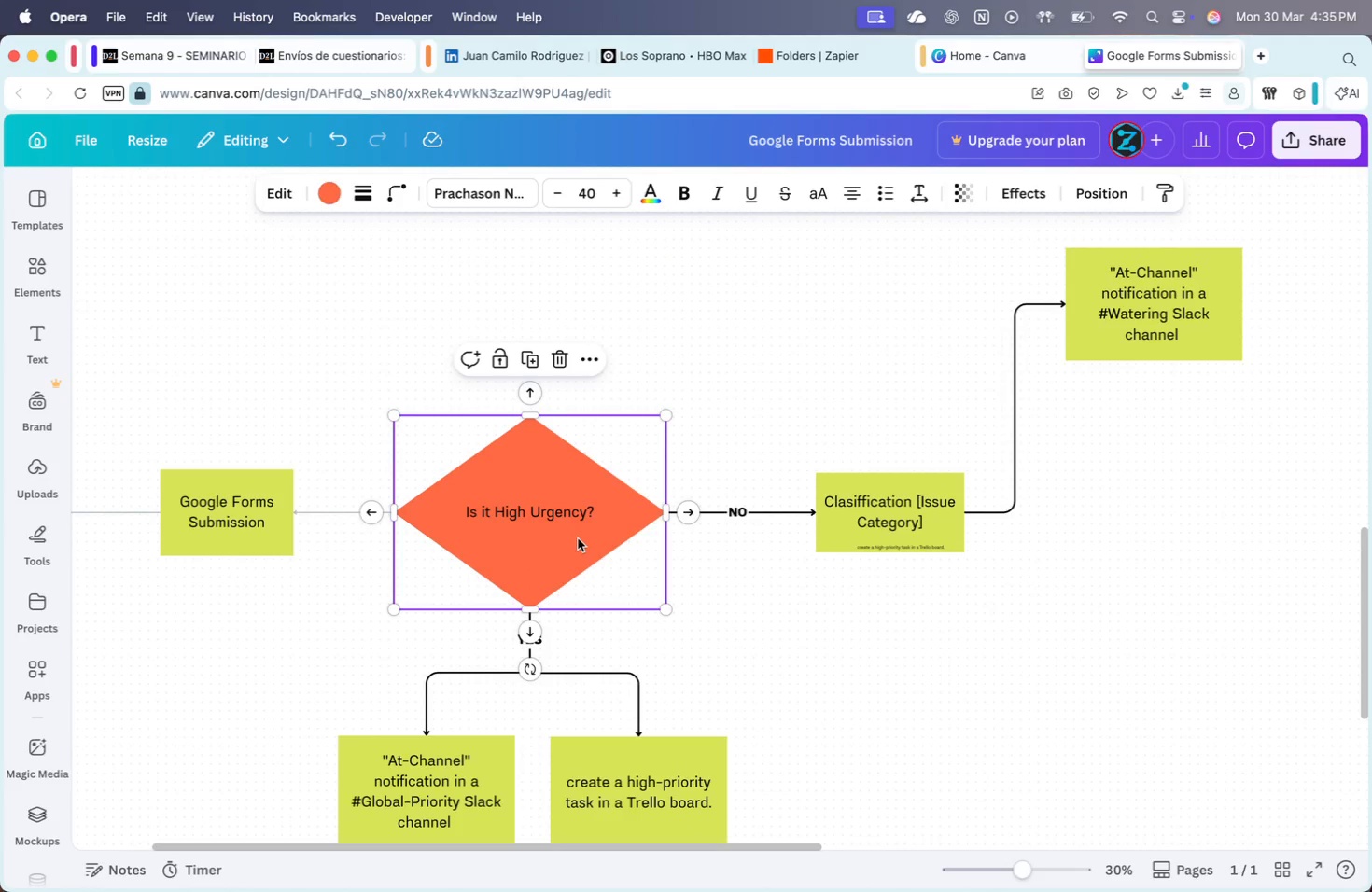 
left_click([802, 589])
 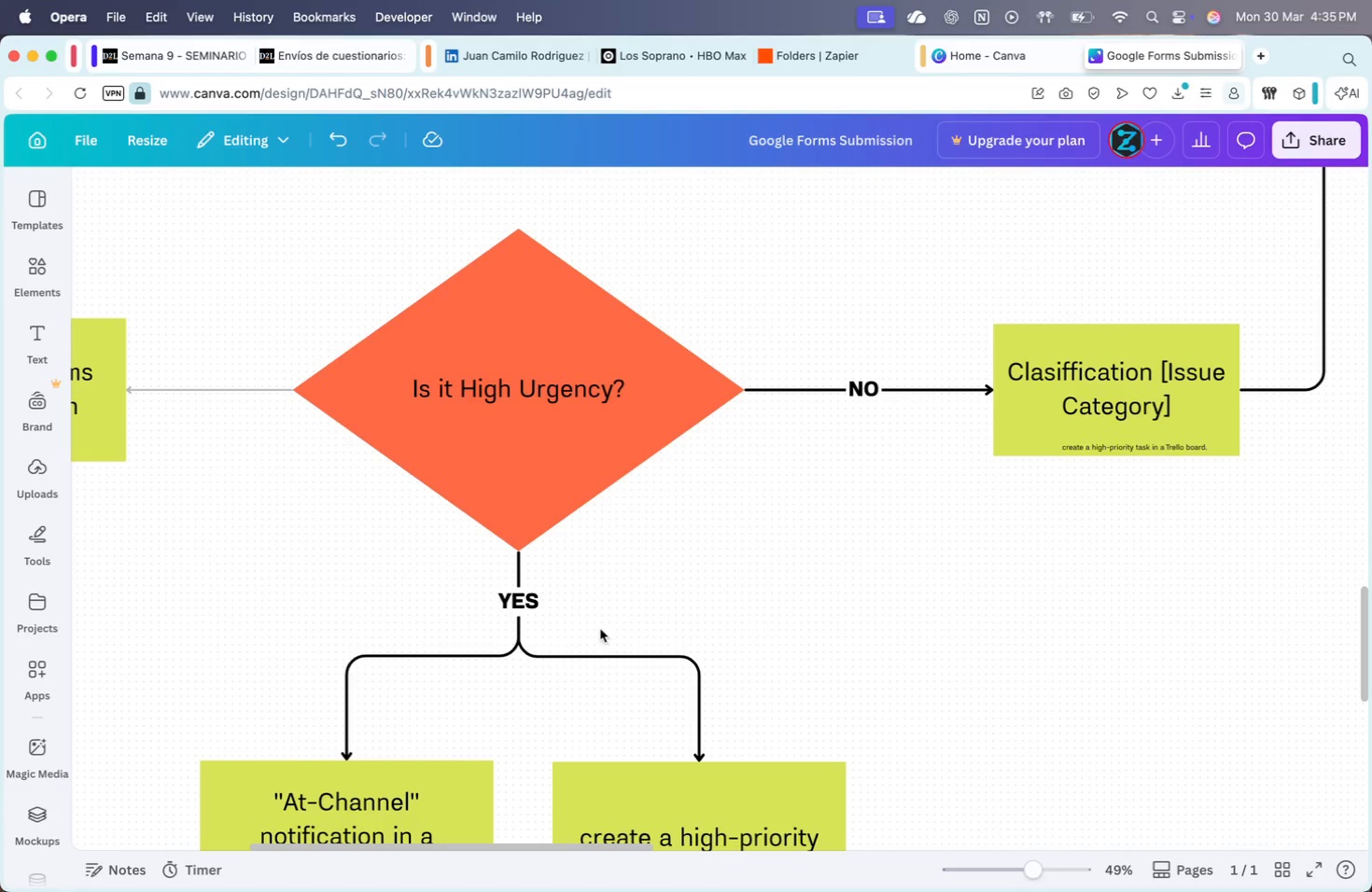 
scroll: coordinate [879, 471], scroll_direction: up, amount: 21.0
 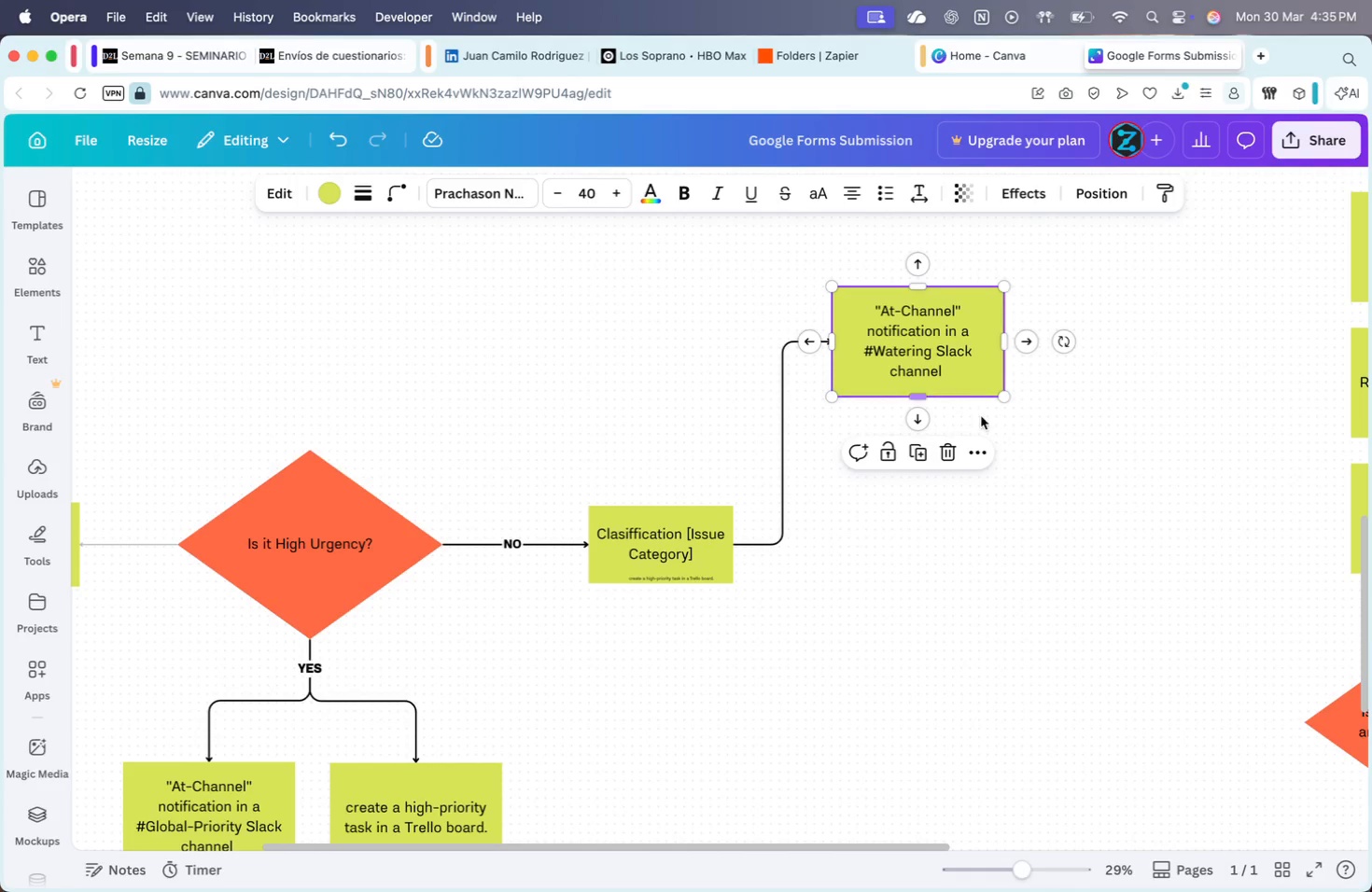 
key(Meta+C)
 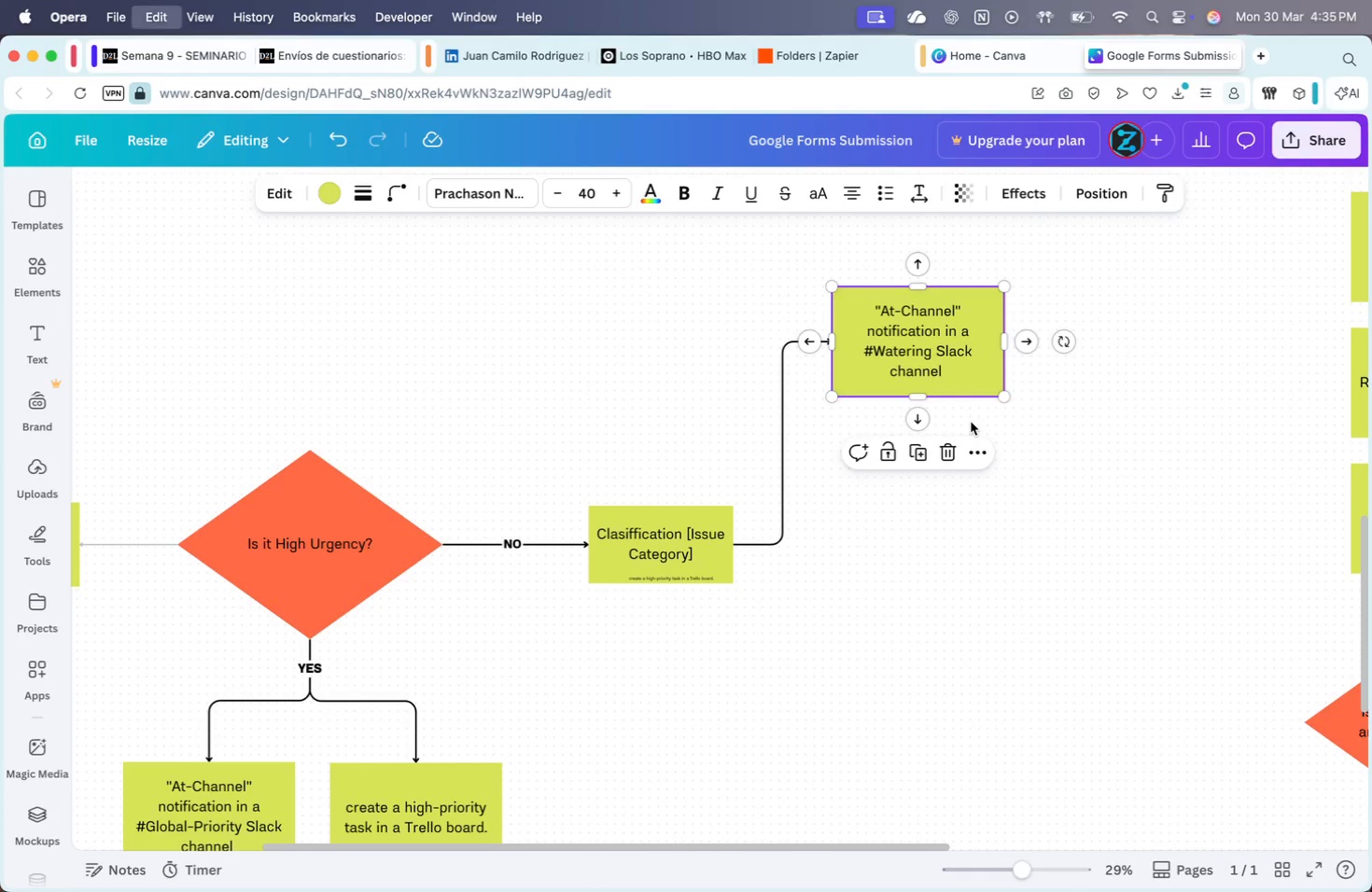 
key(Meta+V)
 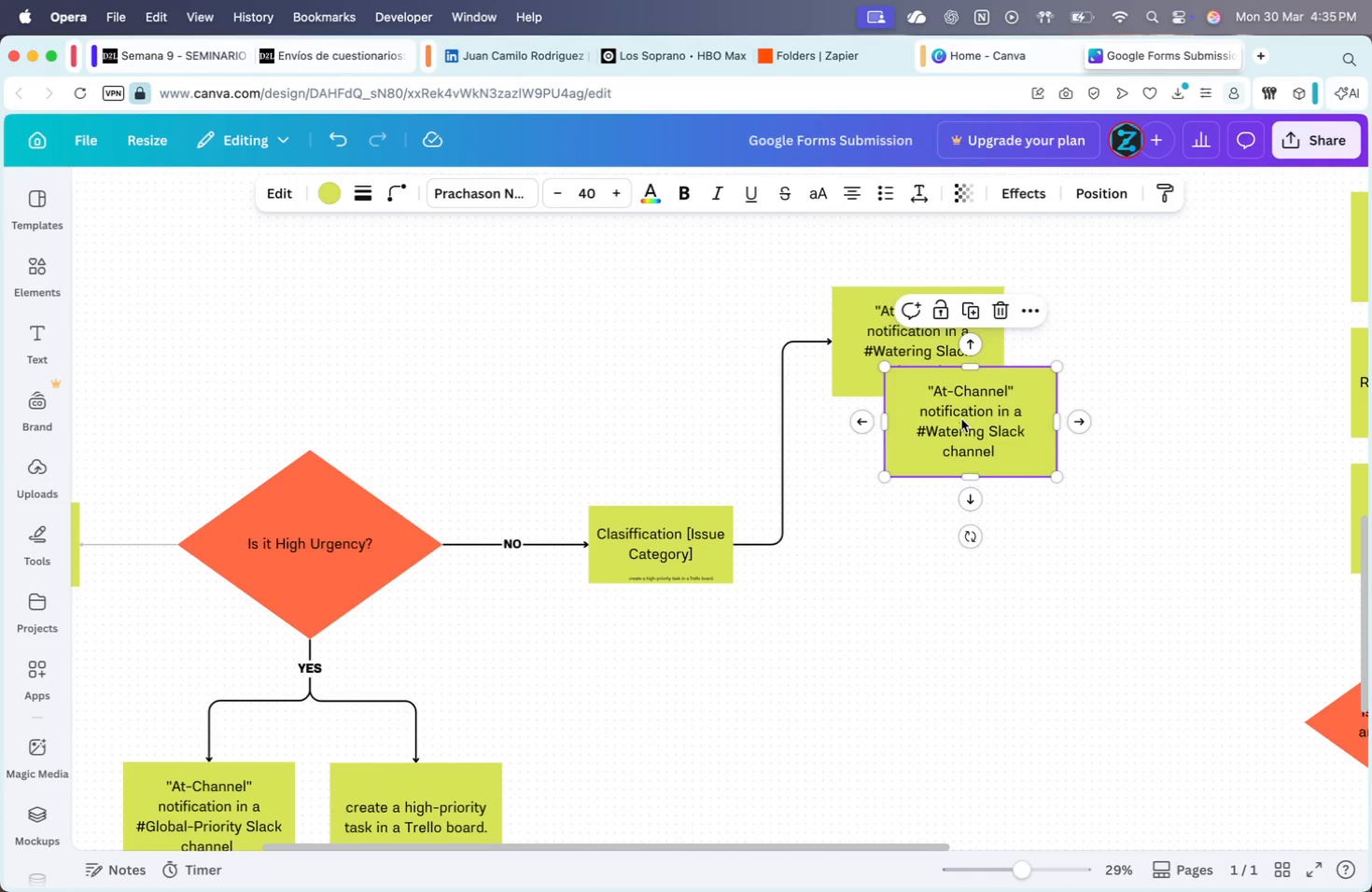 
left_click_drag(start_coordinate=[960, 419], to_coordinate=[911, 496])
 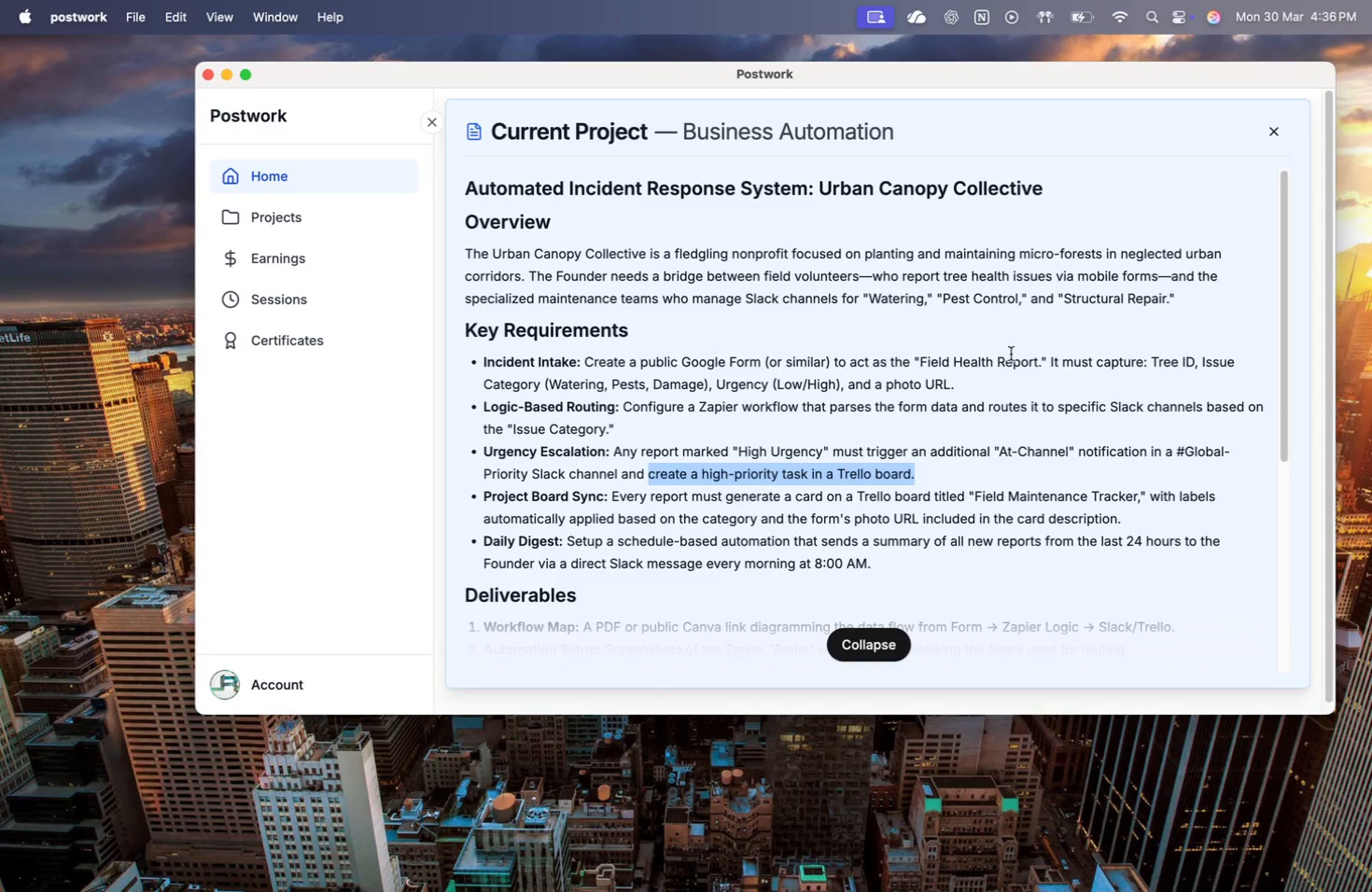 
wait(7.95)
 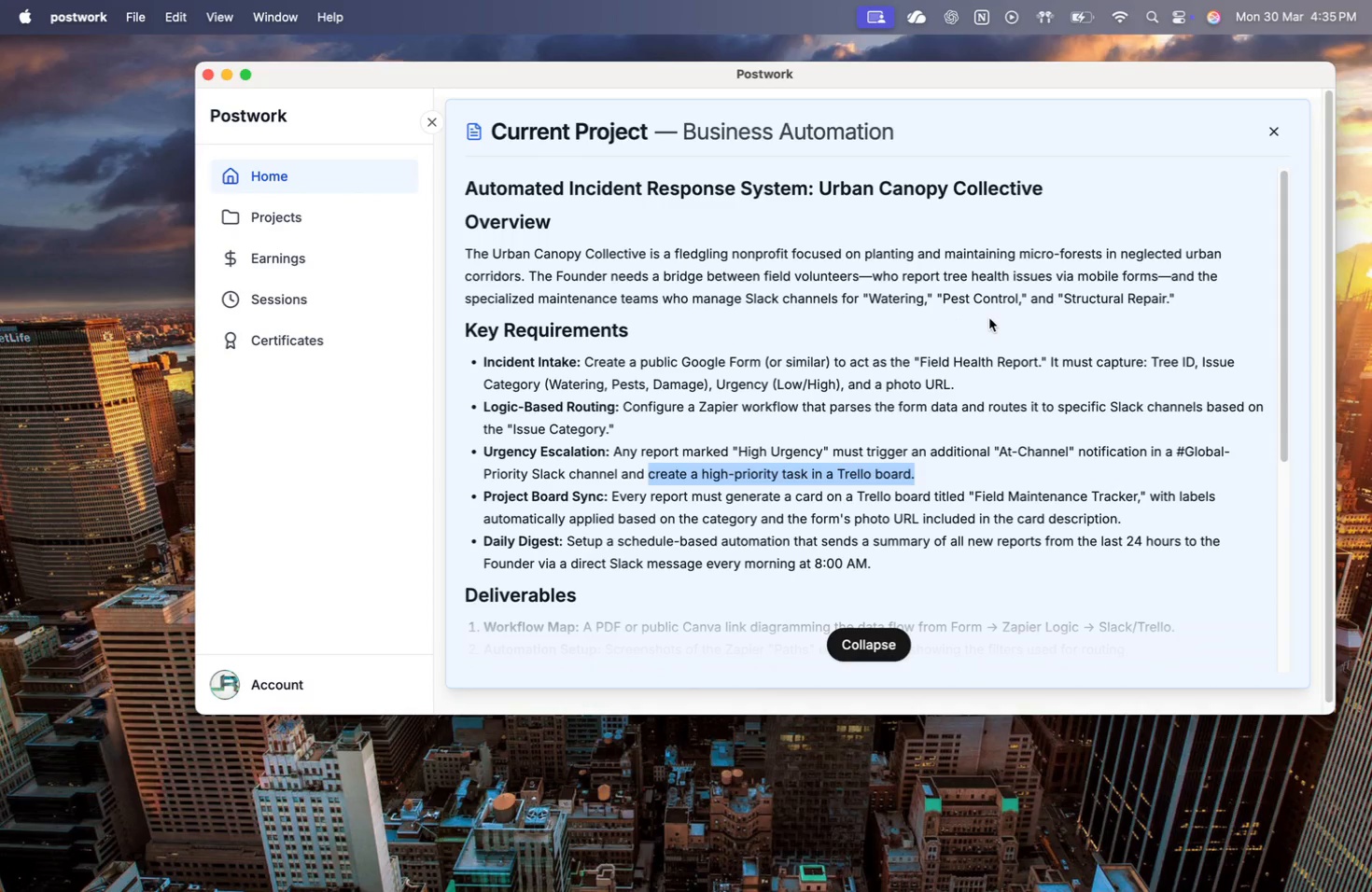 
left_click_drag(start_coordinate=[934, 516], to_coordinate=[879, 512])
 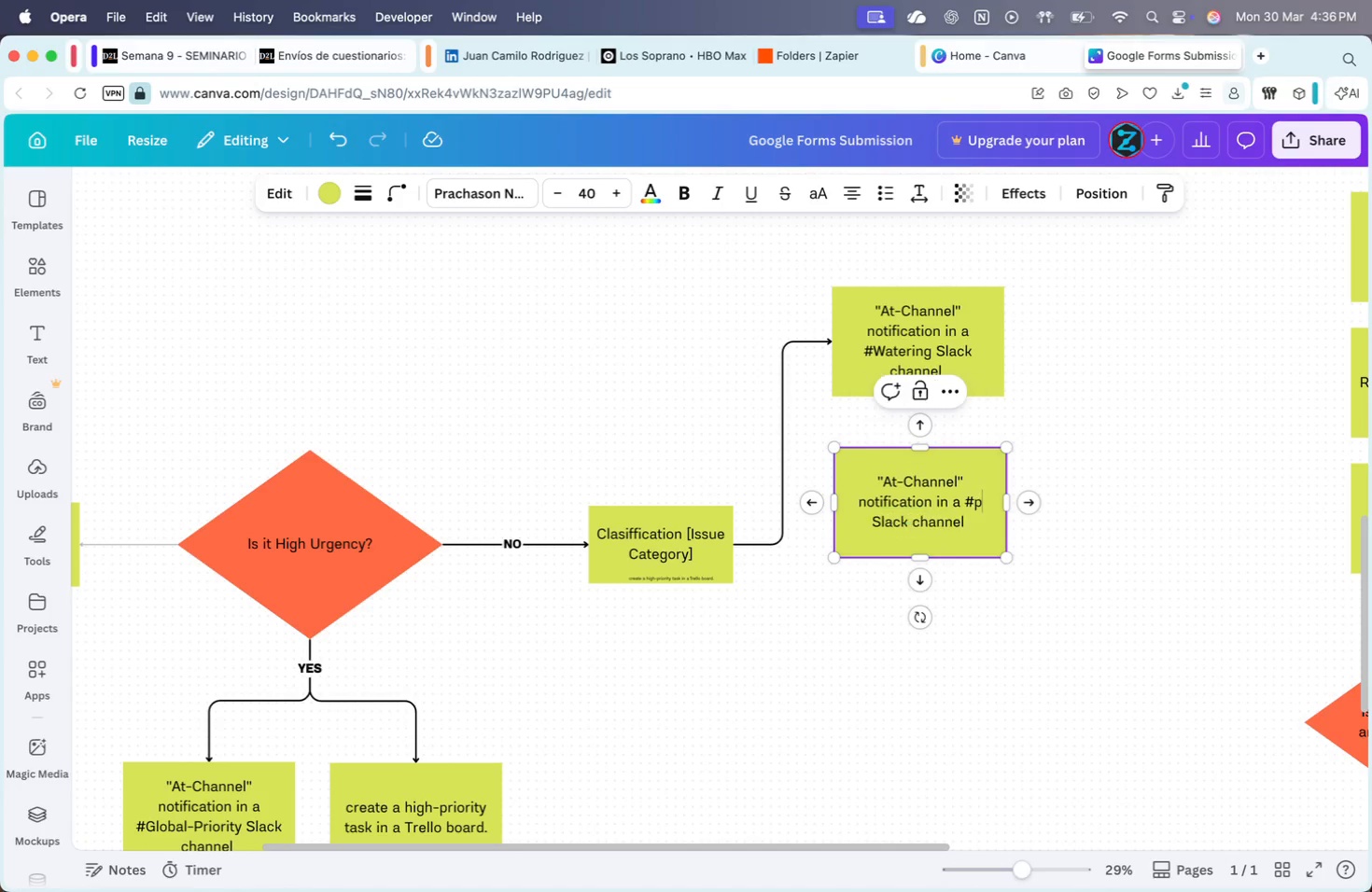 
type(pest)
key(Backspace)
key(Backspace)
key(Backspace)
key(Backspace)
type(Pest Control)
 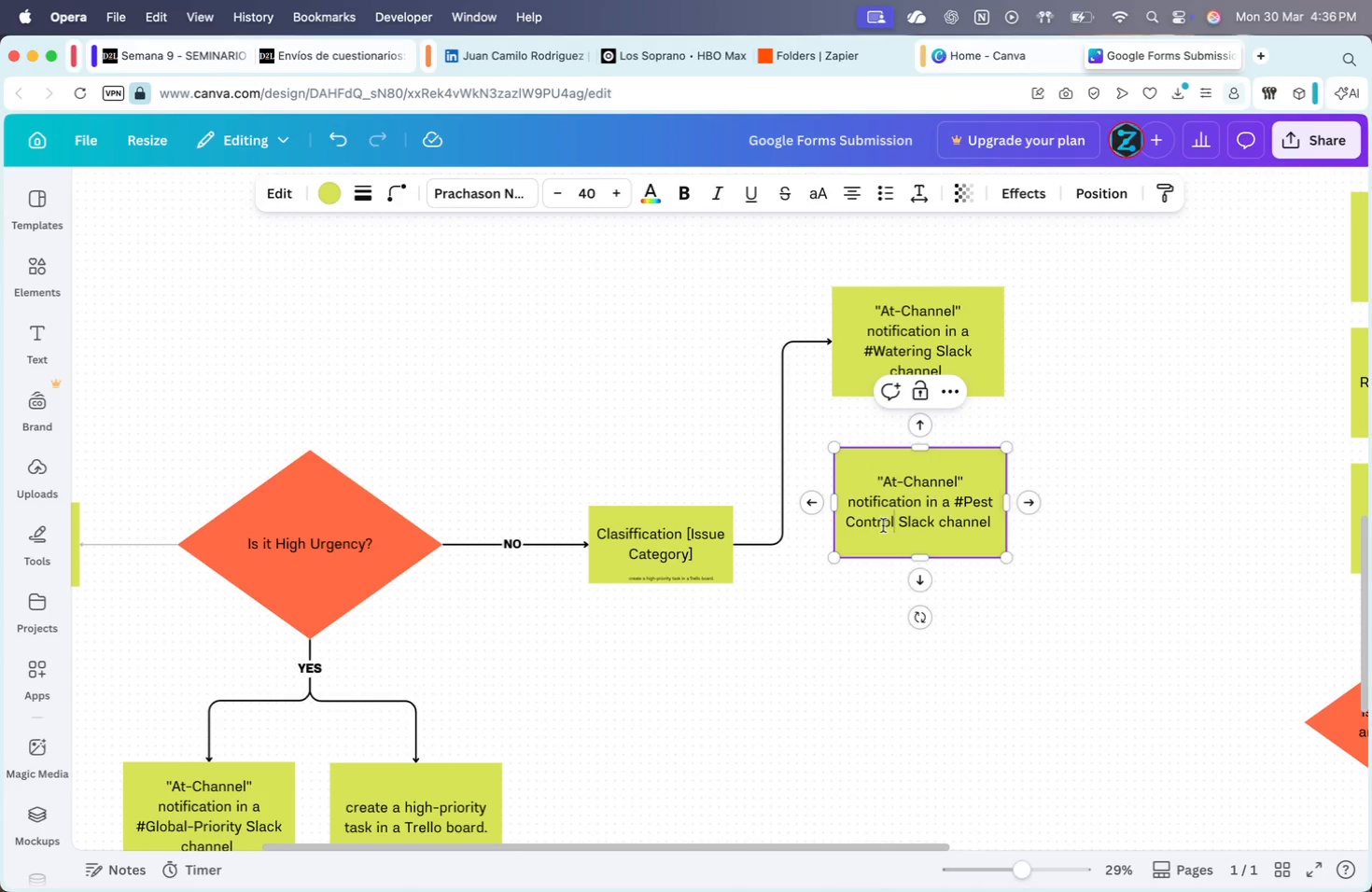 
left_click_drag(start_coordinate=[896, 520], to_coordinate=[955, 504])
 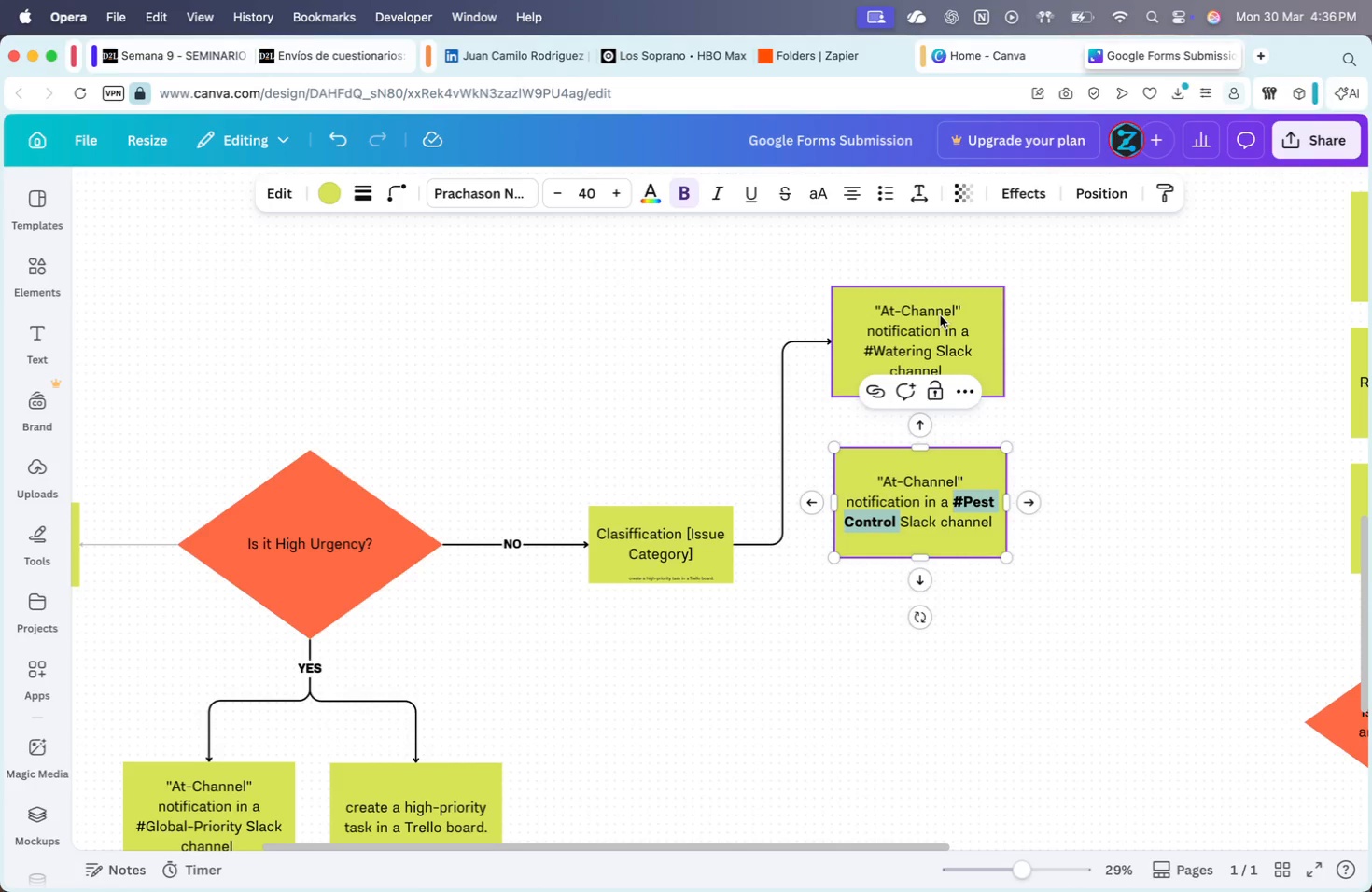 
double_click([918, 351])
 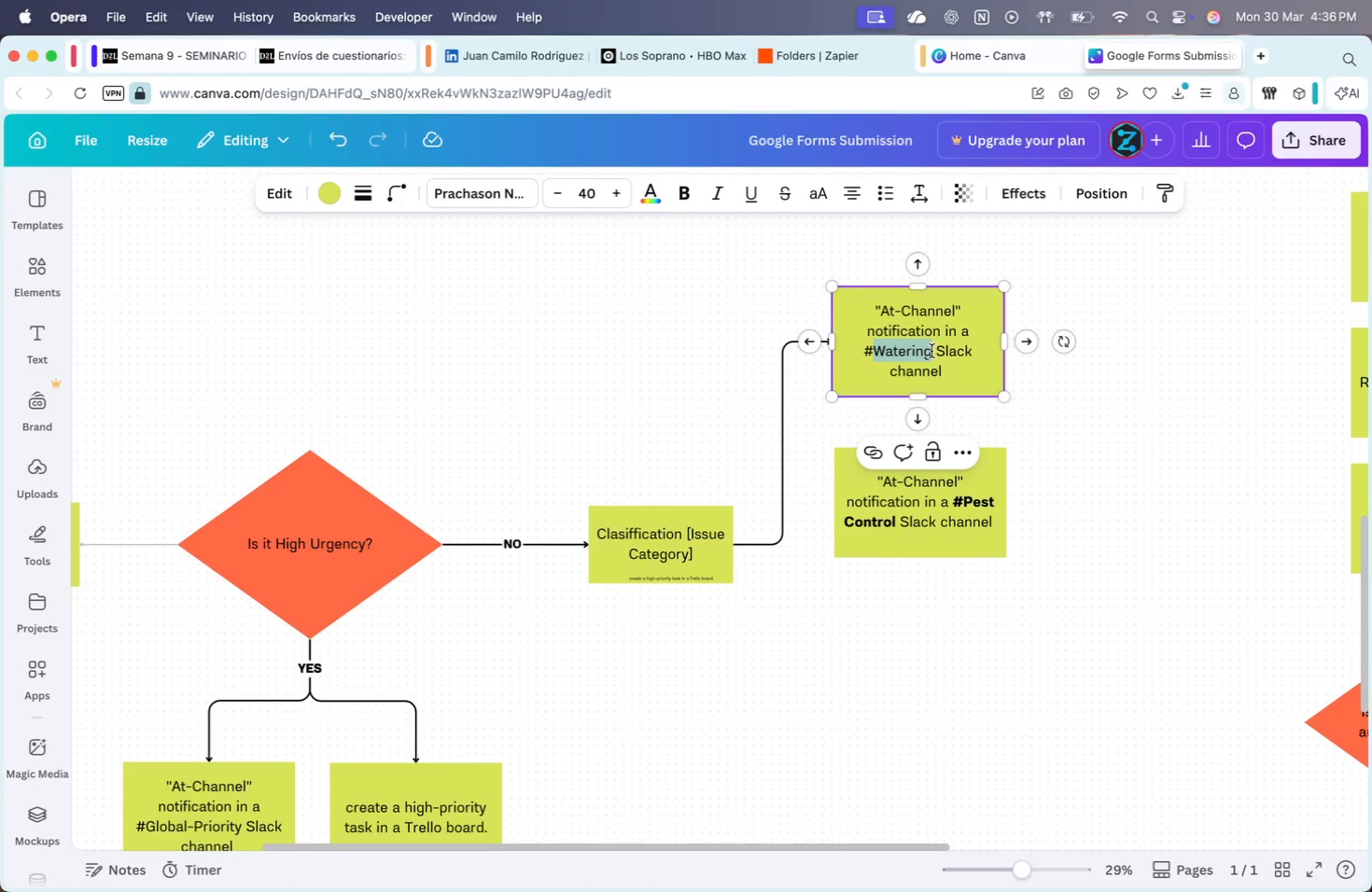 
left_click_drag(start_coordinate=[931, 351], to_coordinate=[863, 353])
 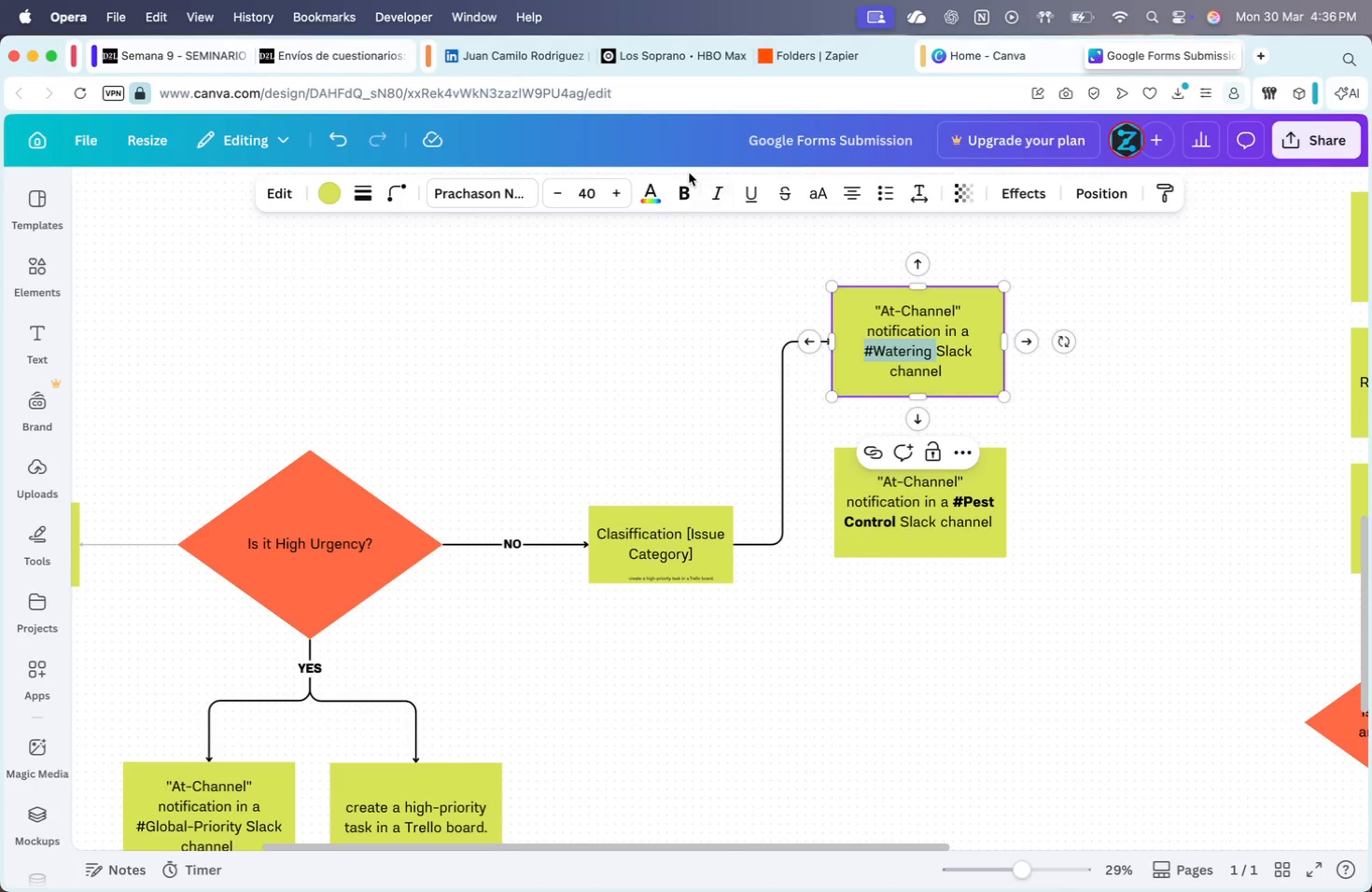 
left_click([680, 189])
 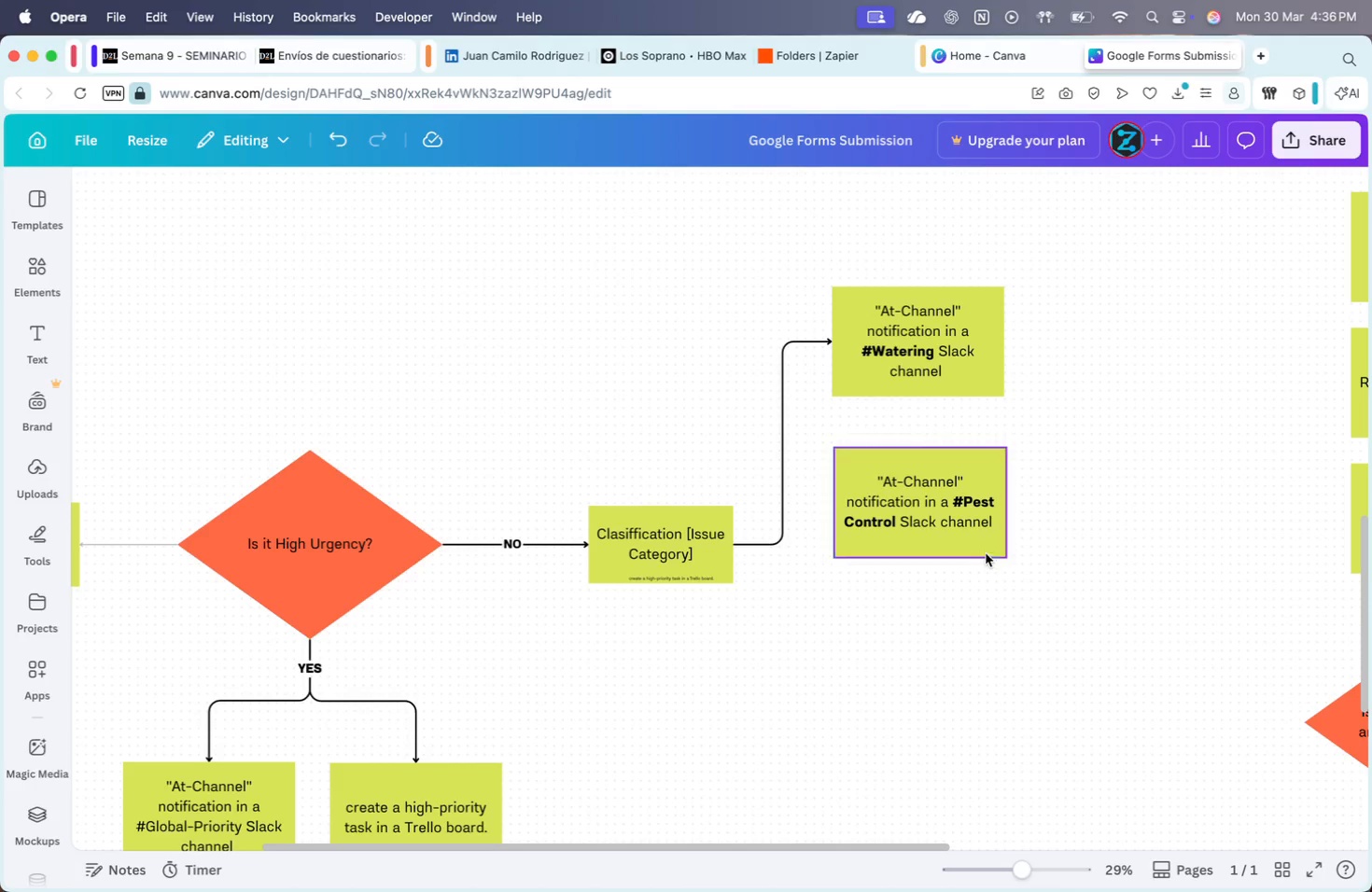 
left_click([983, 539])
 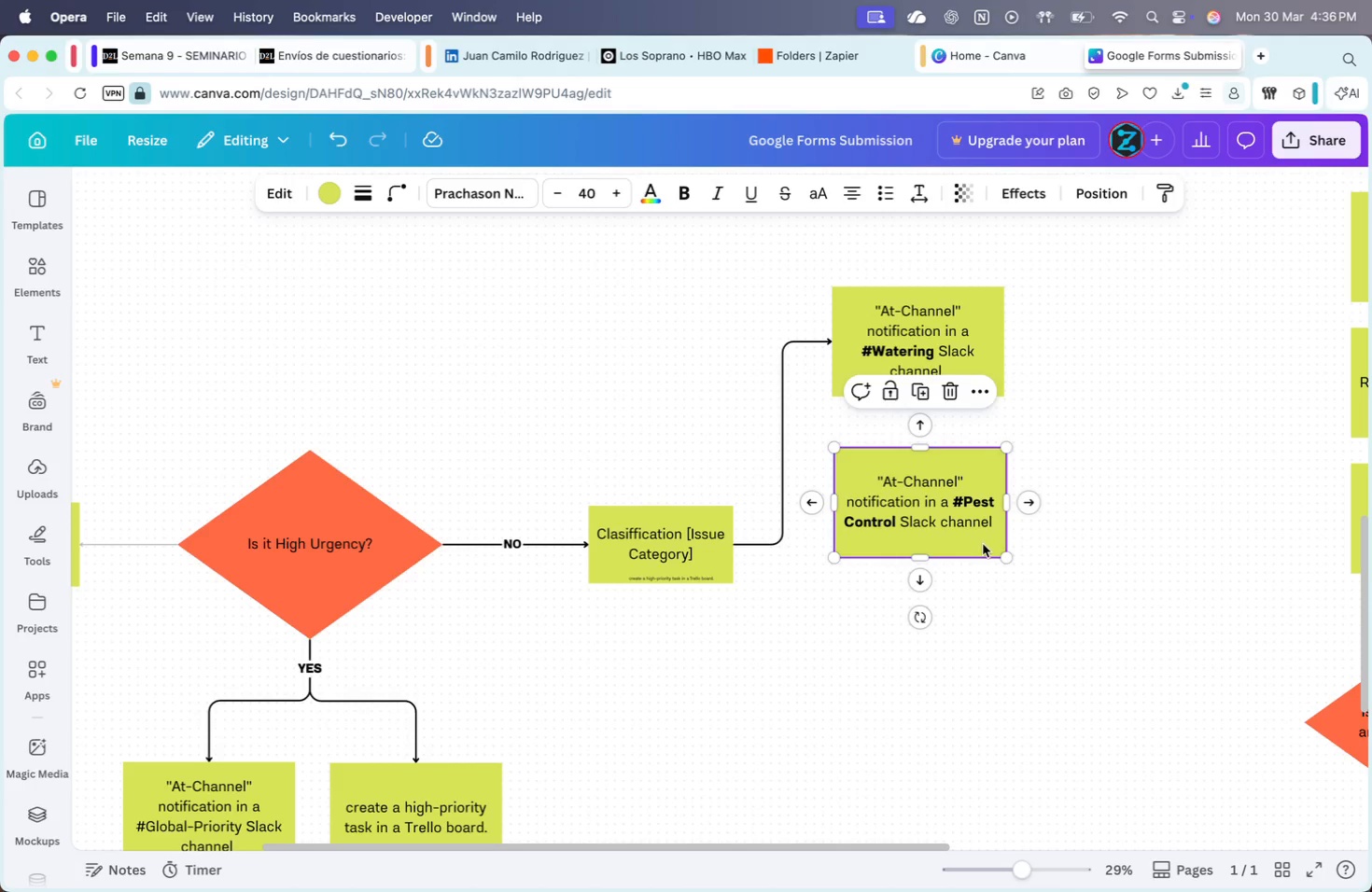 
key(Meta+C)
 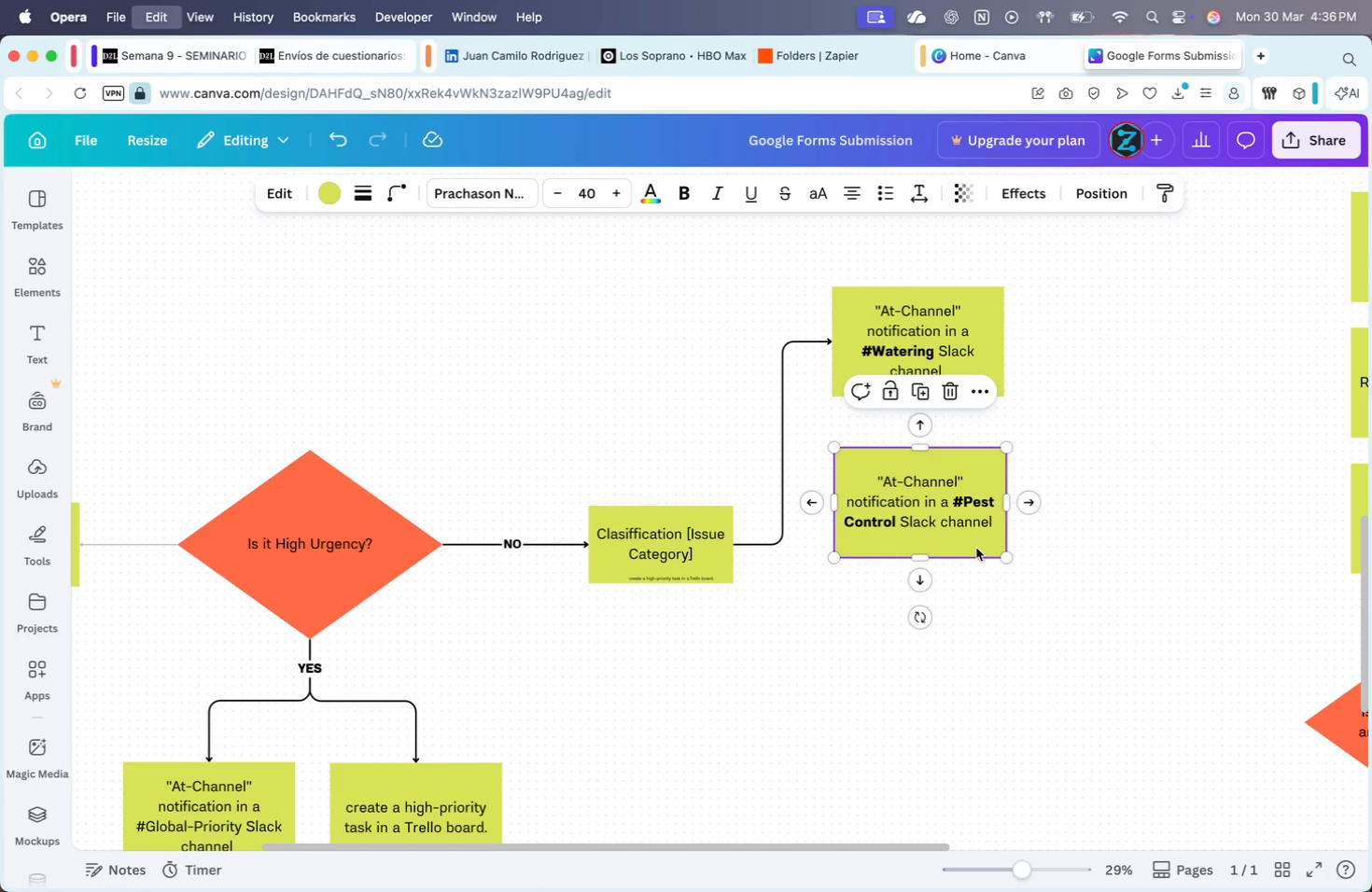 
key(Meta+V)
 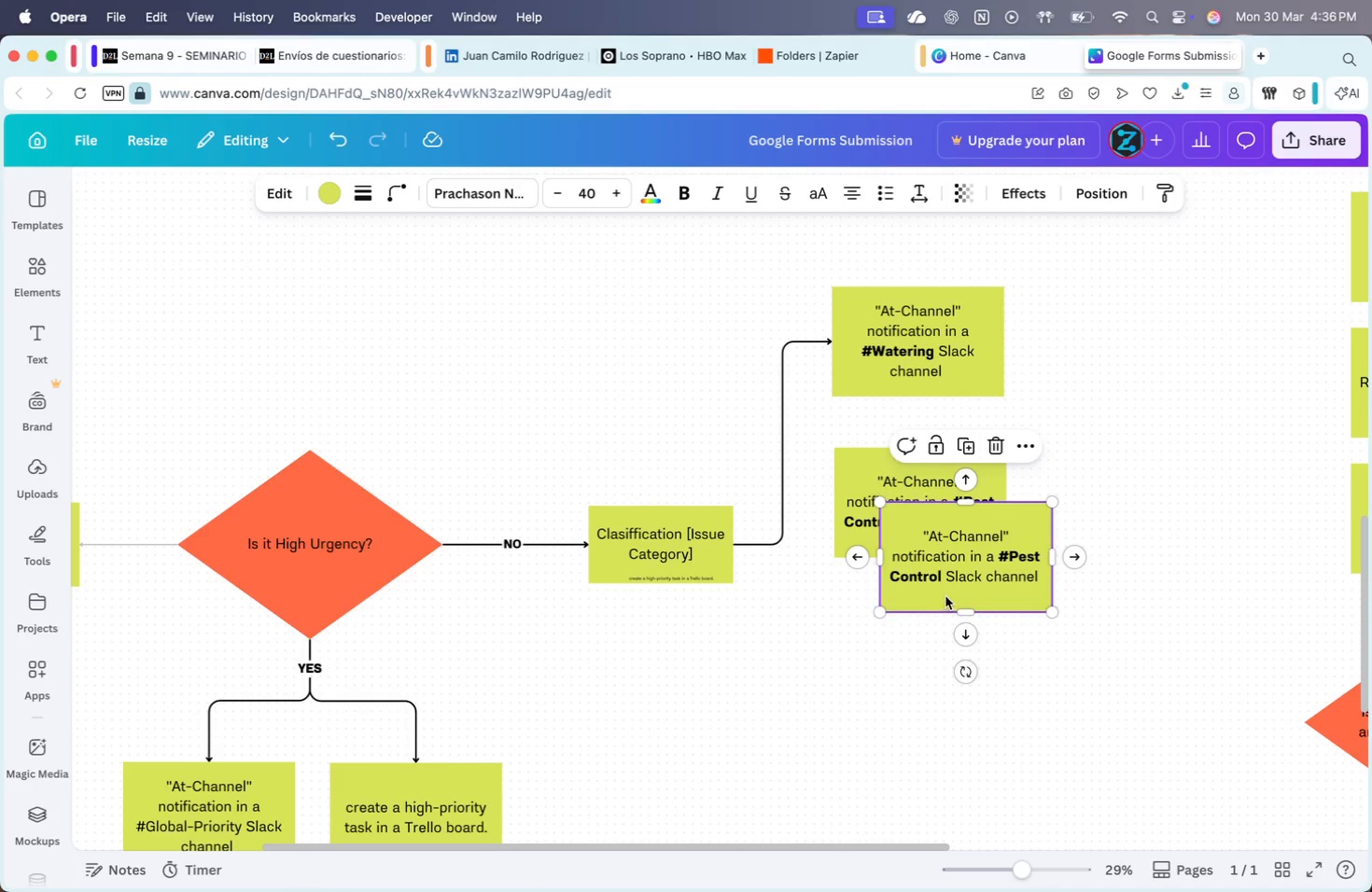 
left_click_drag(start_coordinate=[958, 567], to_coordinate=[912, 704])
 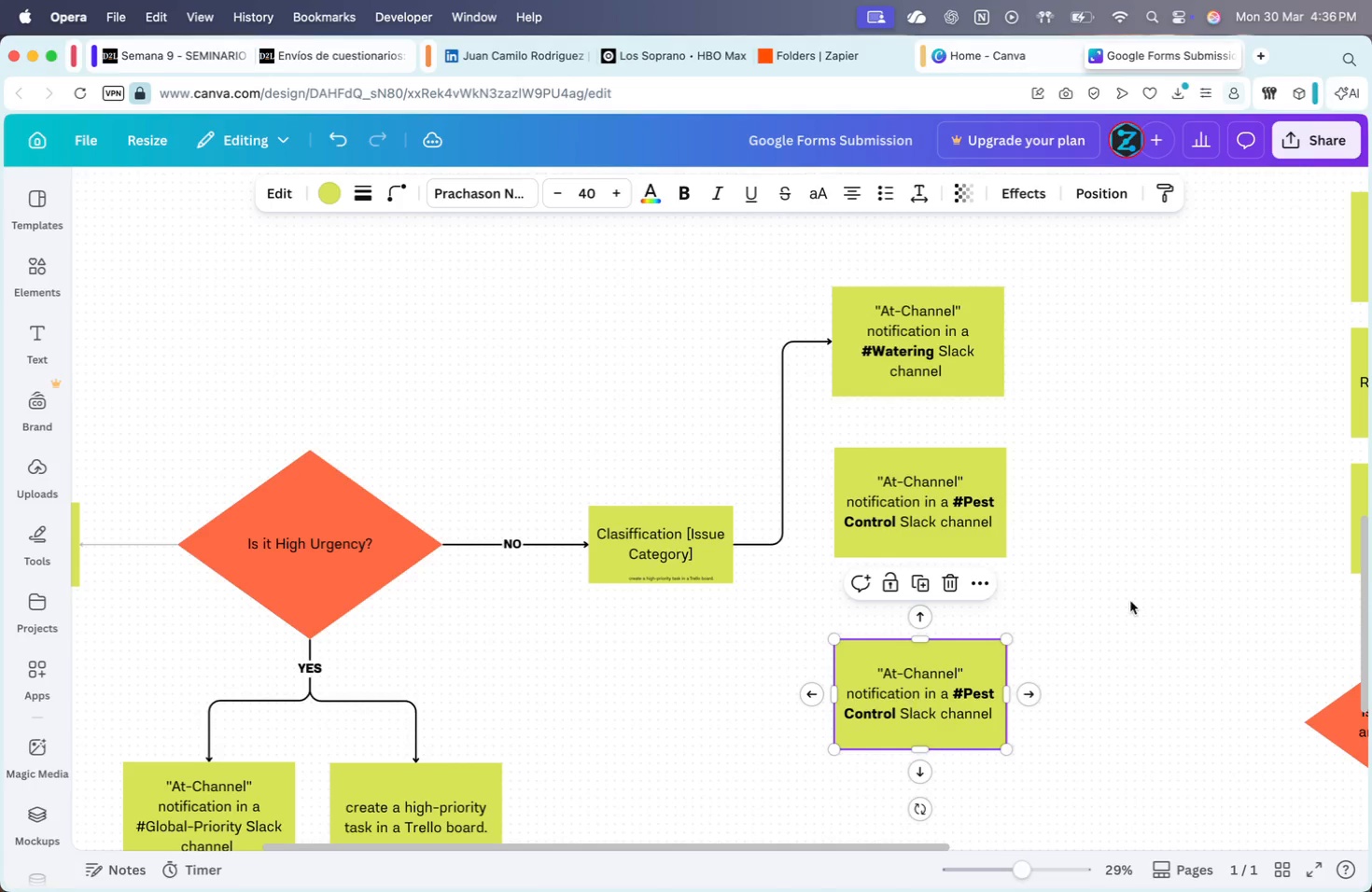 
left_click([1127, 592])
 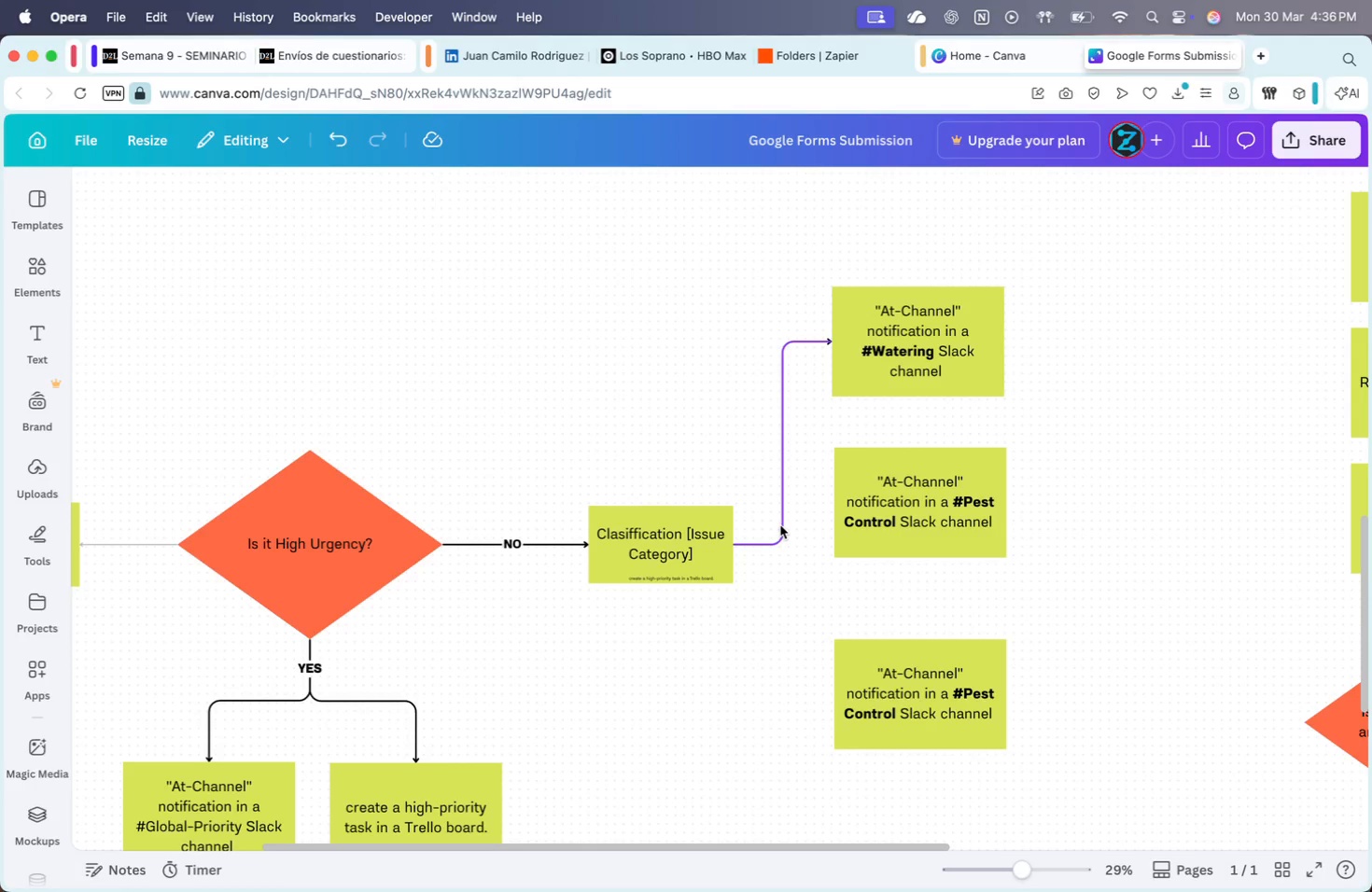 
left_click([676, 540])
 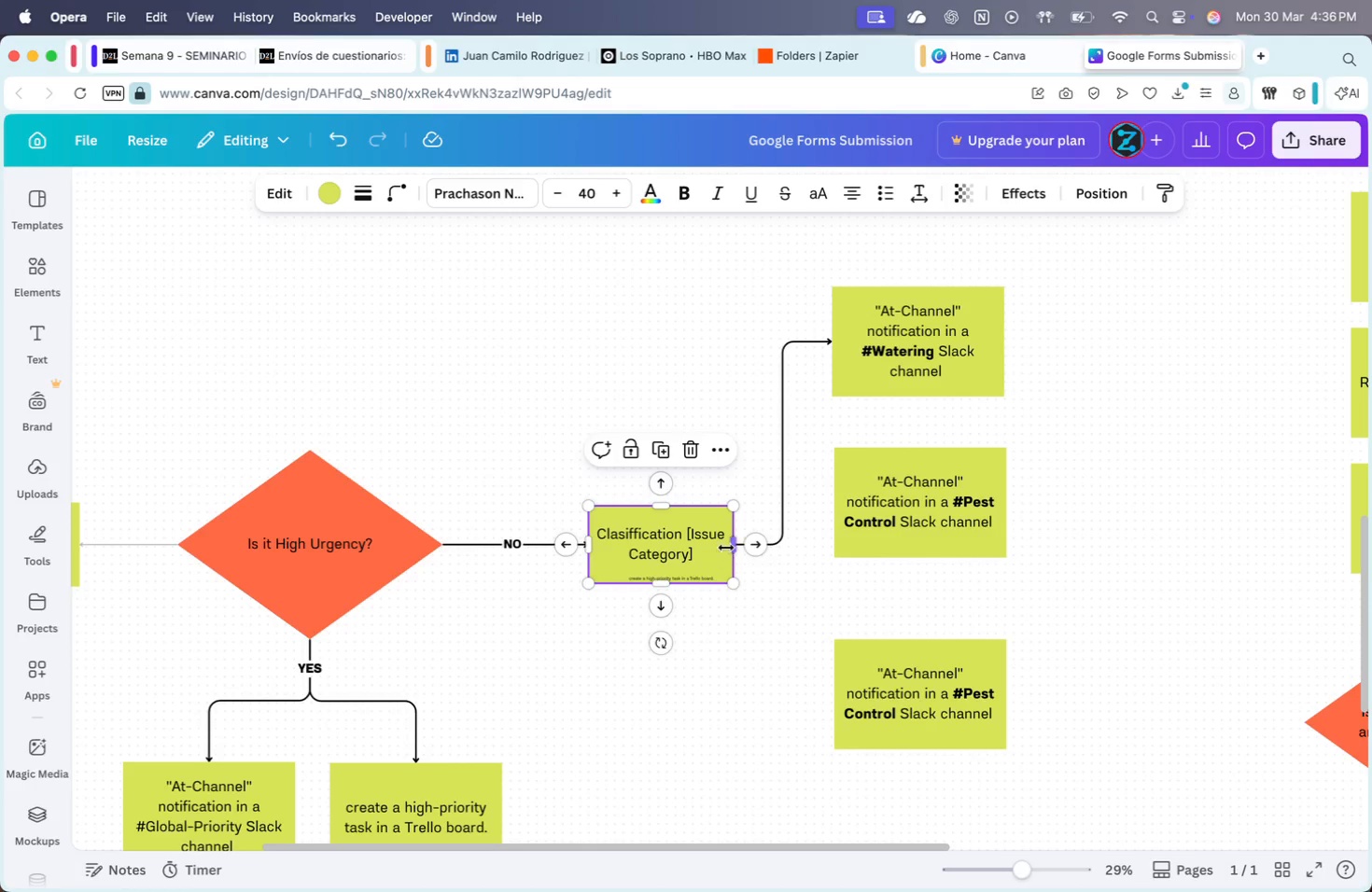 
left_click_drag(start_coordinate=[729, 548], to_coordinate=[718, 548])
 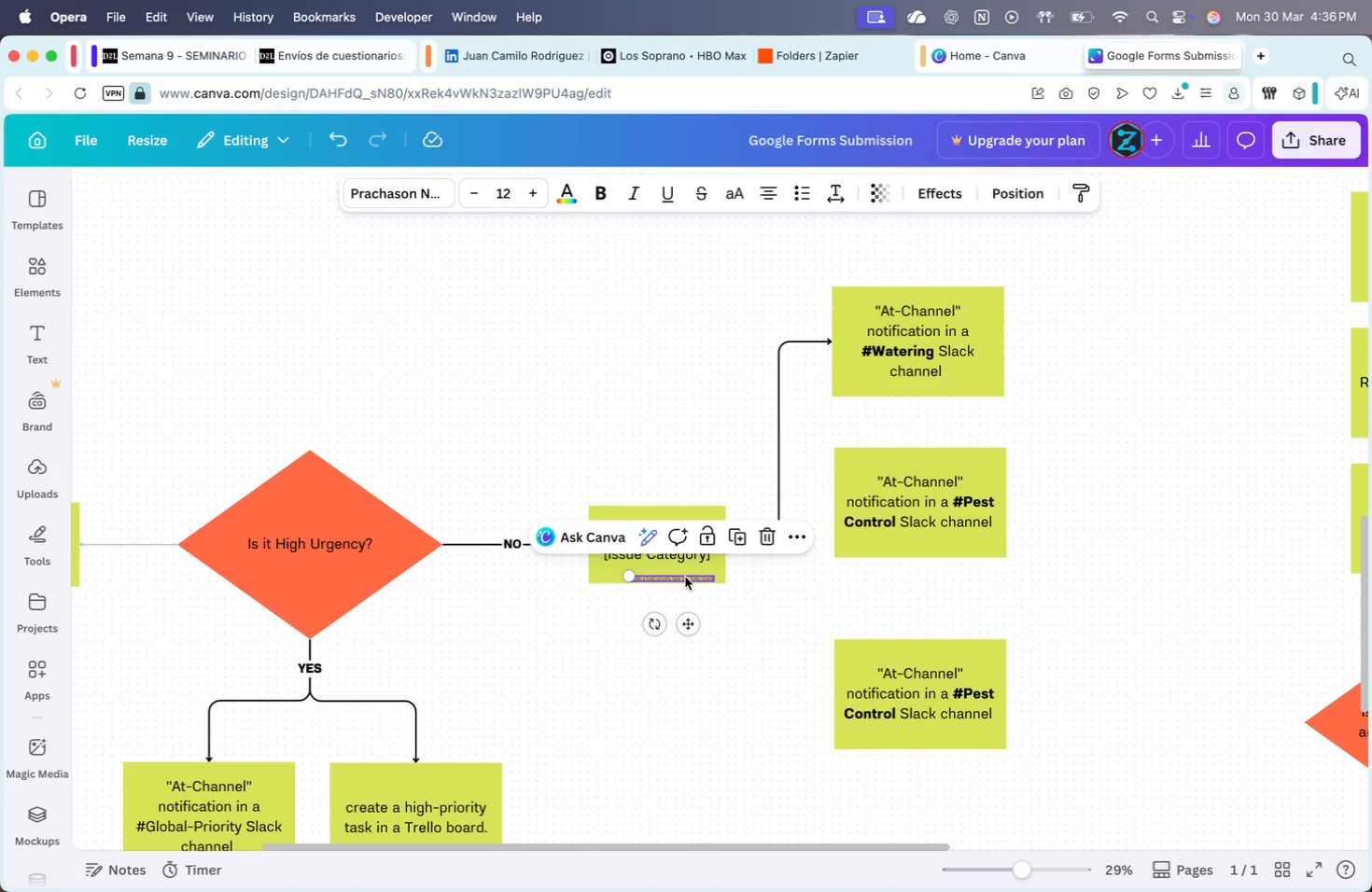 
key(Backspace)
 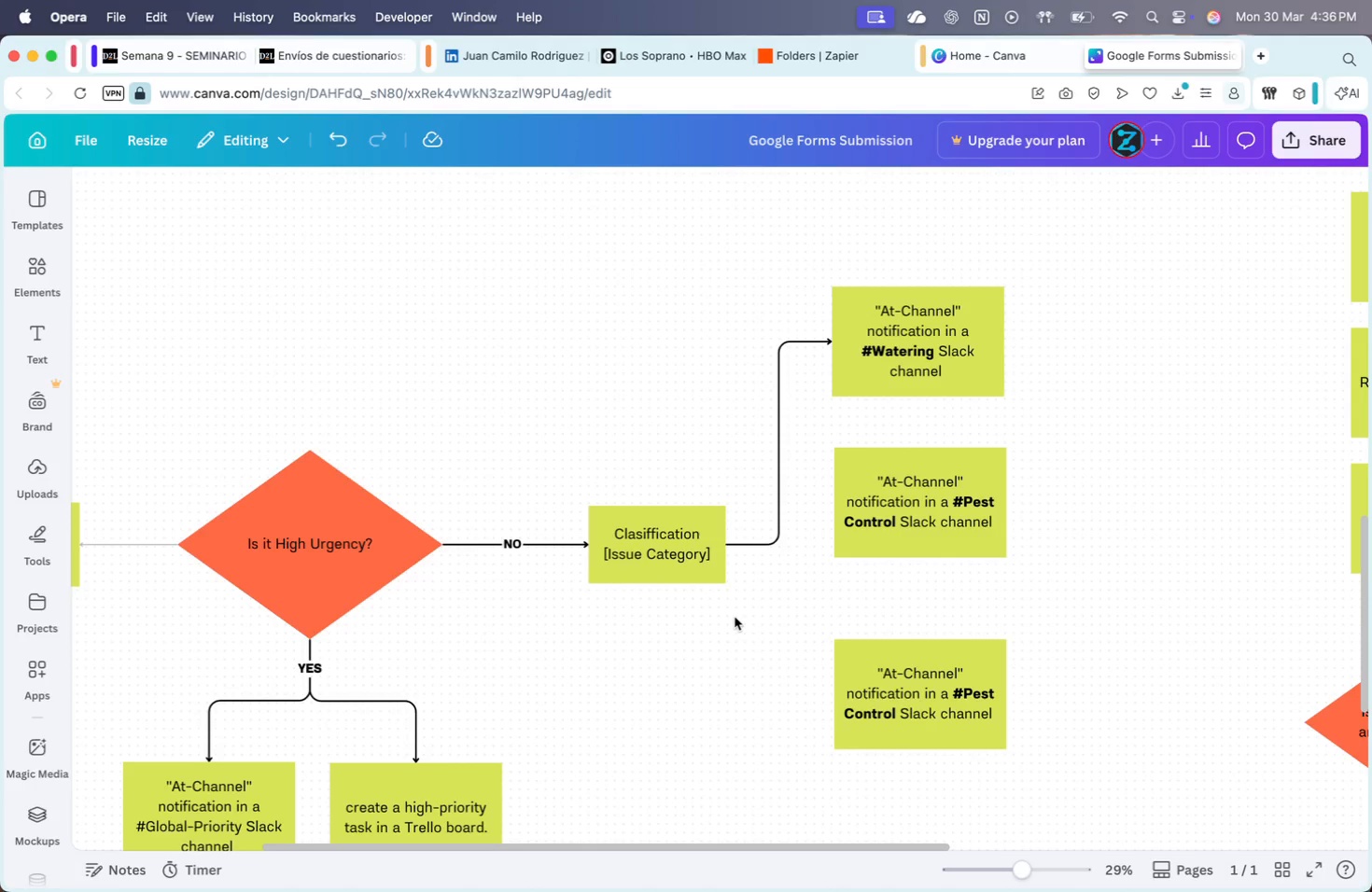 
left_click([735, 617])
 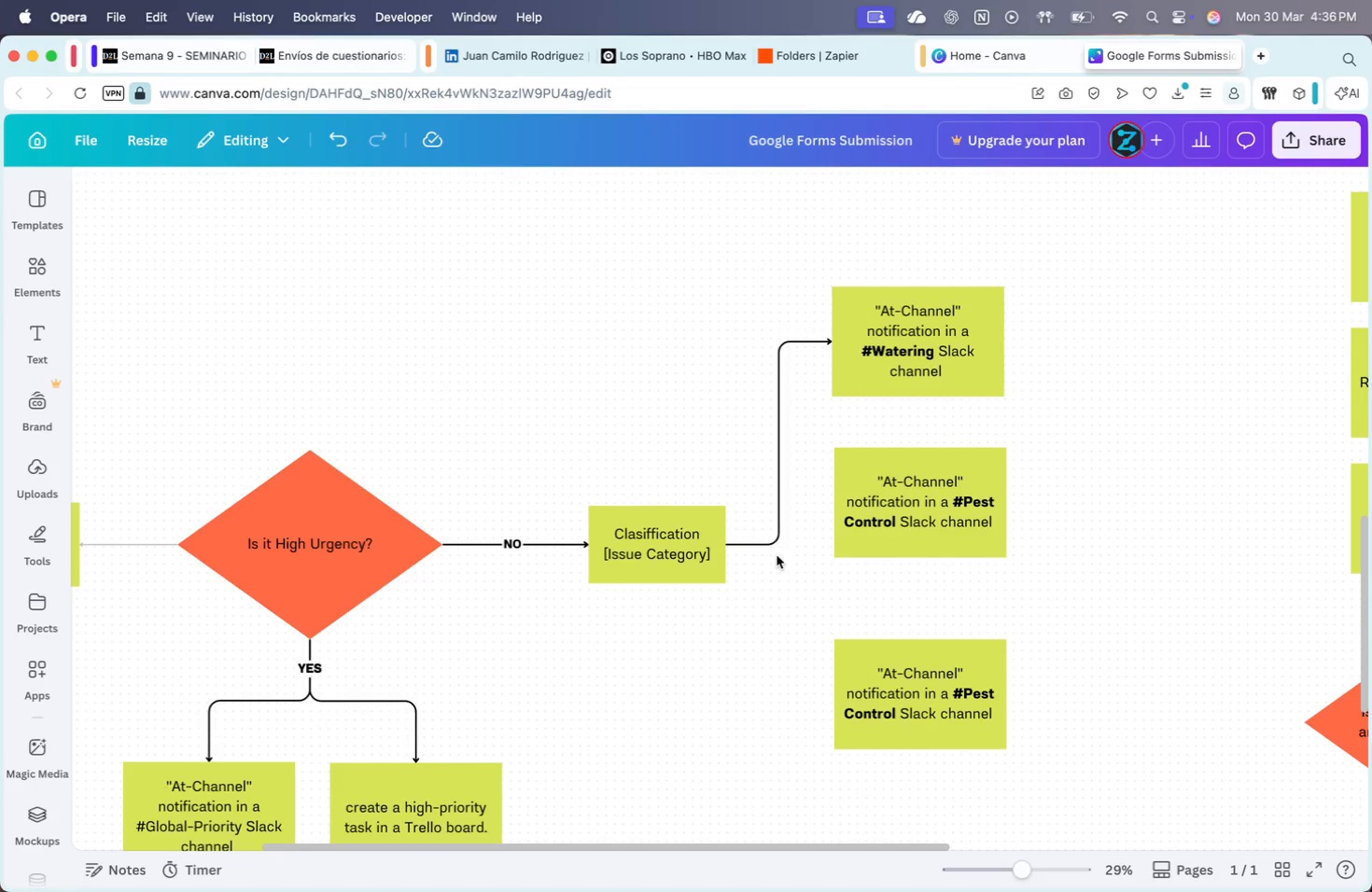 
left_click([773, 540])
 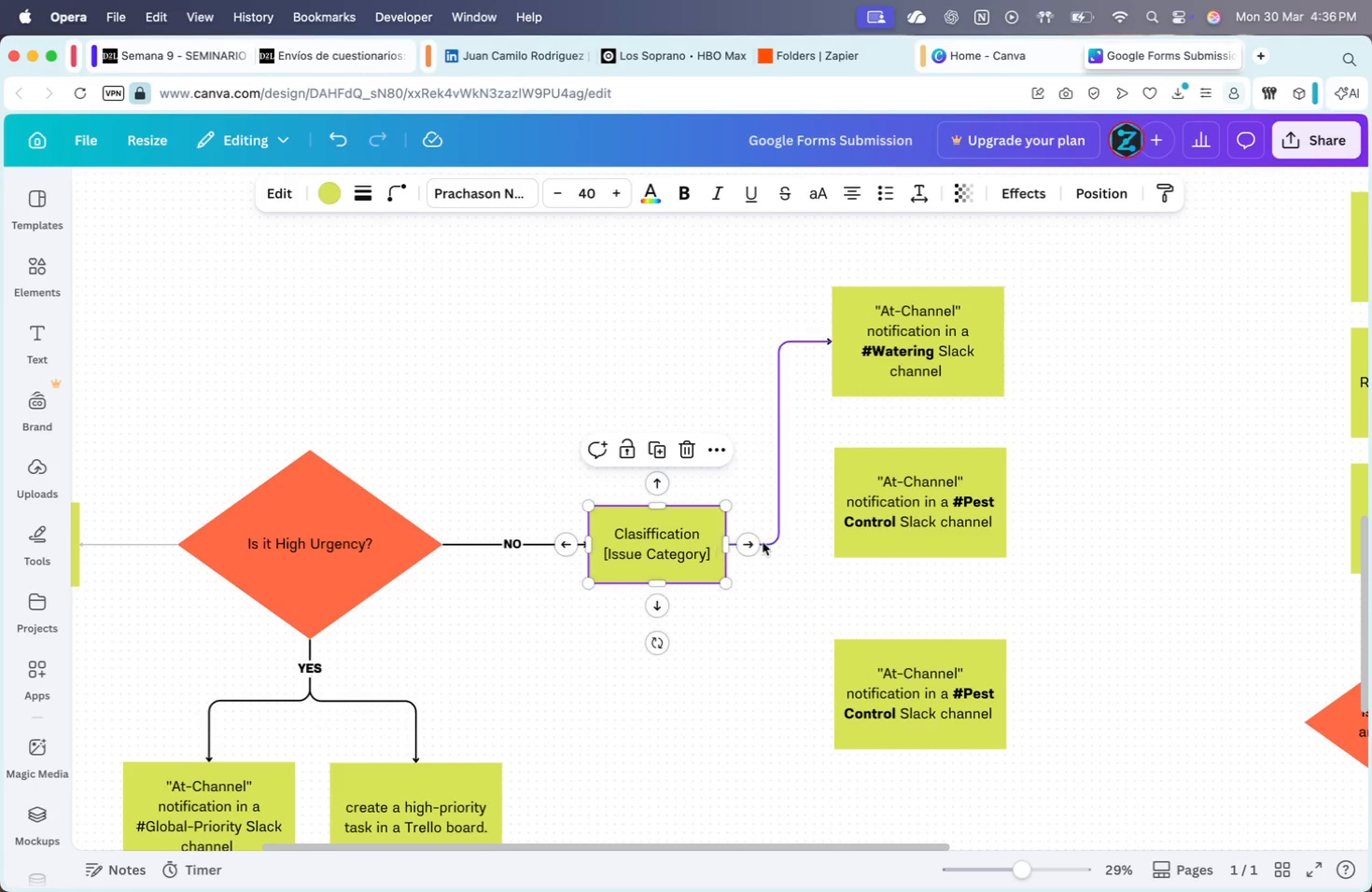 
left_click_drag(start_coordinate=[751, 543], to_coordinate=[835, 497])
 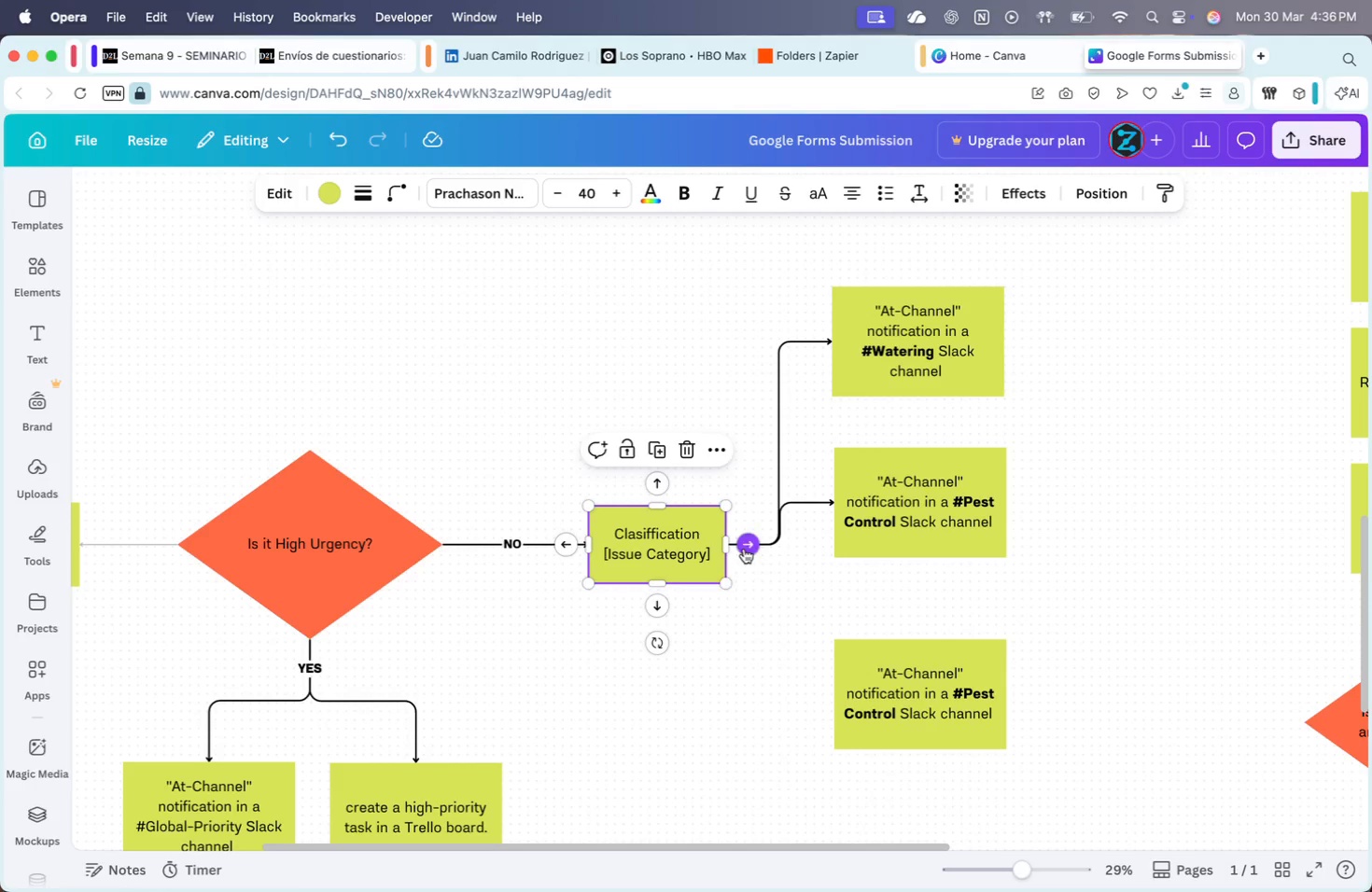 
left_click_drag(start_coordinate=[748, 549], to_coordinate=[830, 696])
 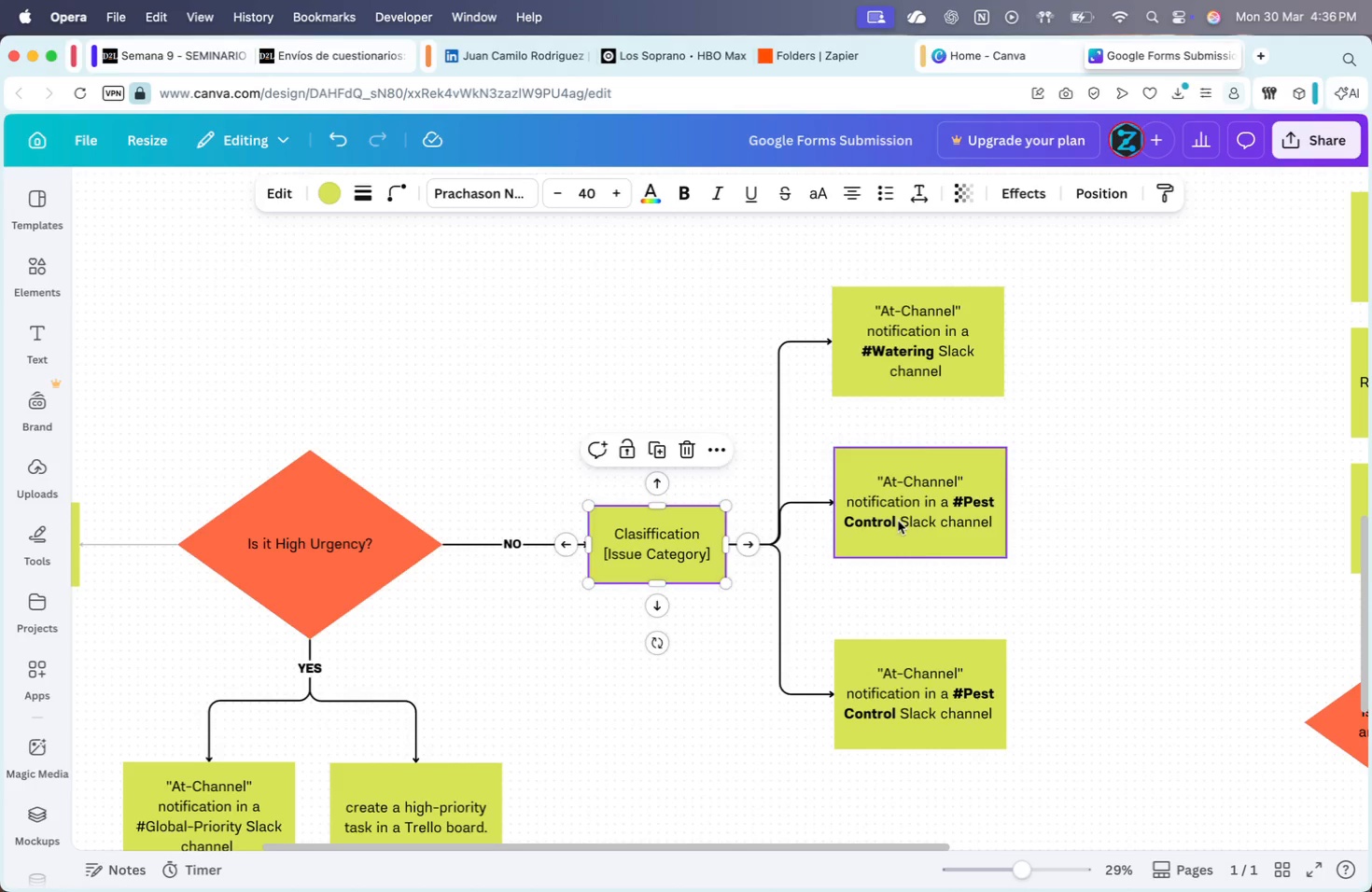 
left_click_drag(start_coordinate=[903, 510], to_coordinate=[915, 554])
 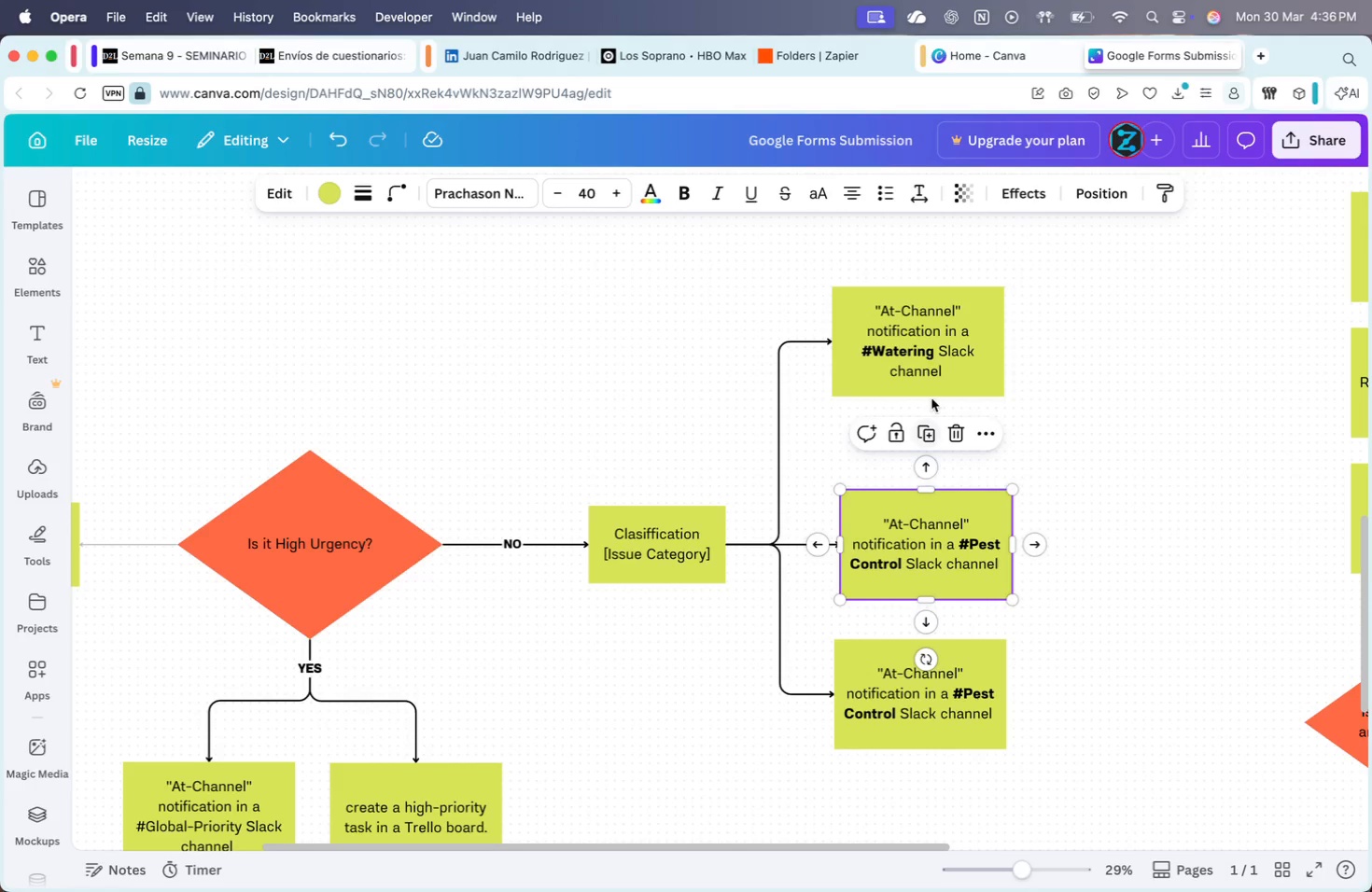 
left_click_drag(start_coordinate=[933, 358], to_coordinate=[944, 412])
 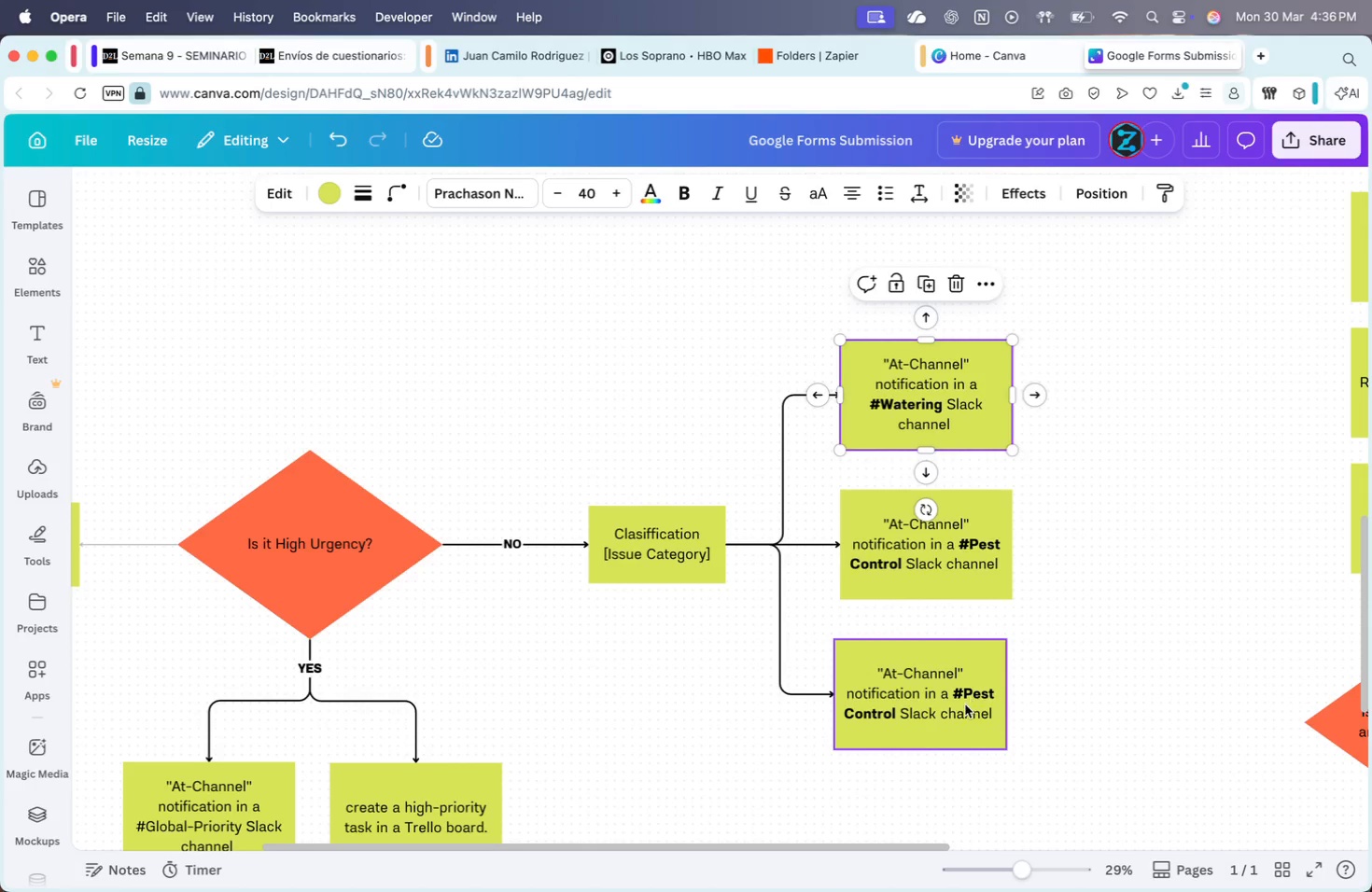 
left_click_drag(start_coordinate=[965, 704], to_coordinate=[976, 703])